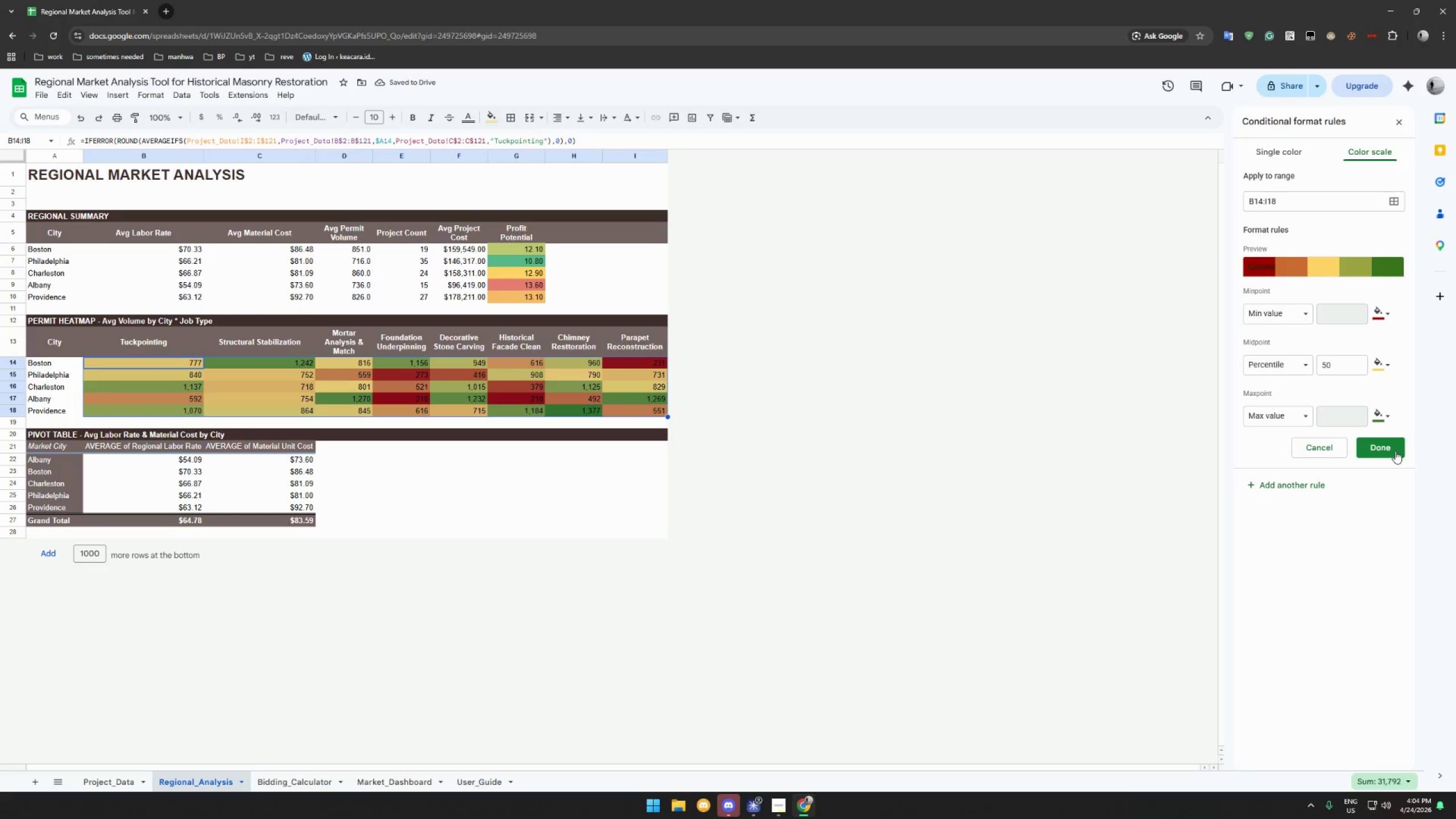 
left_click([1396, 449])
 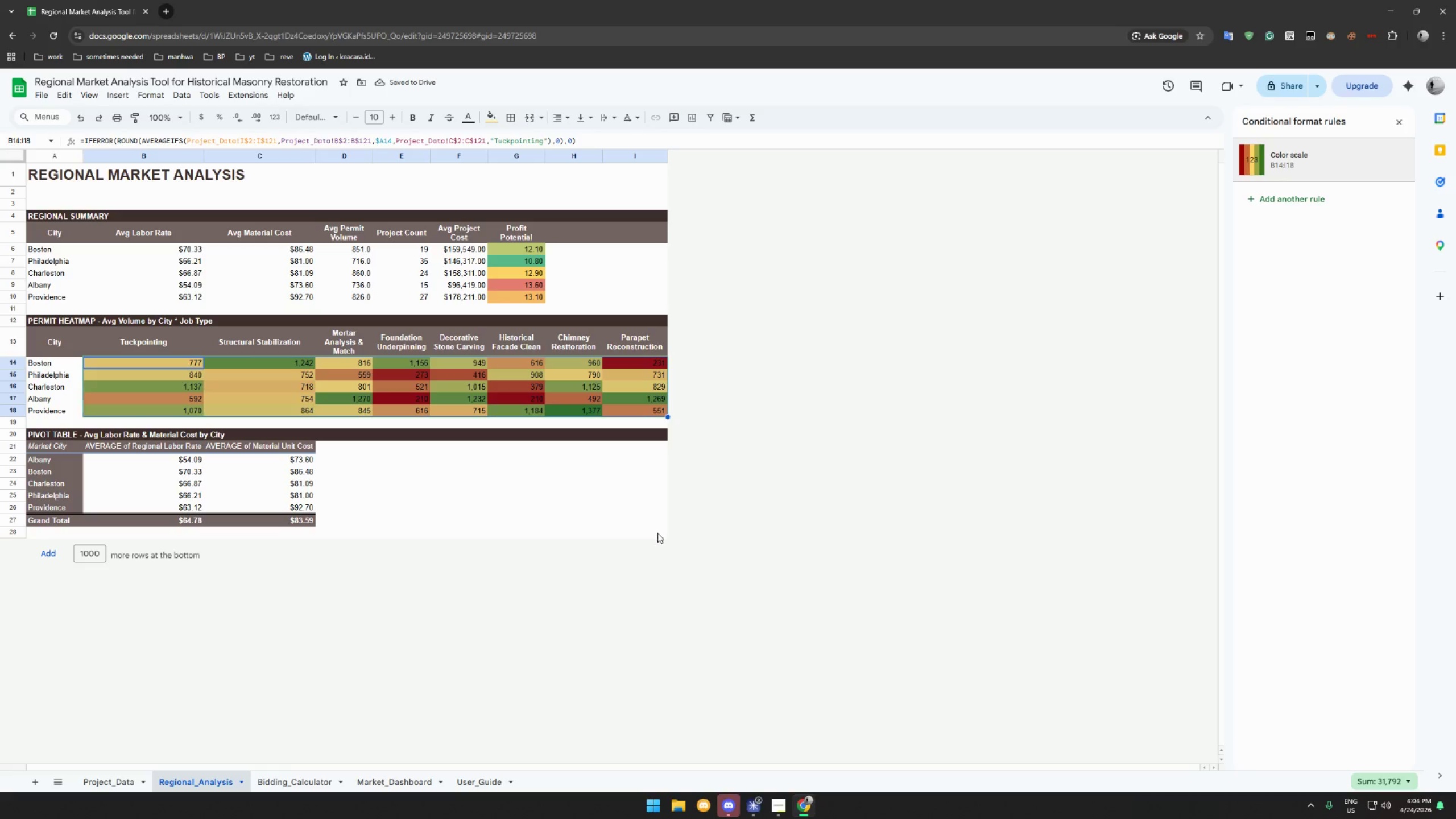 
left_click([636, 553])
 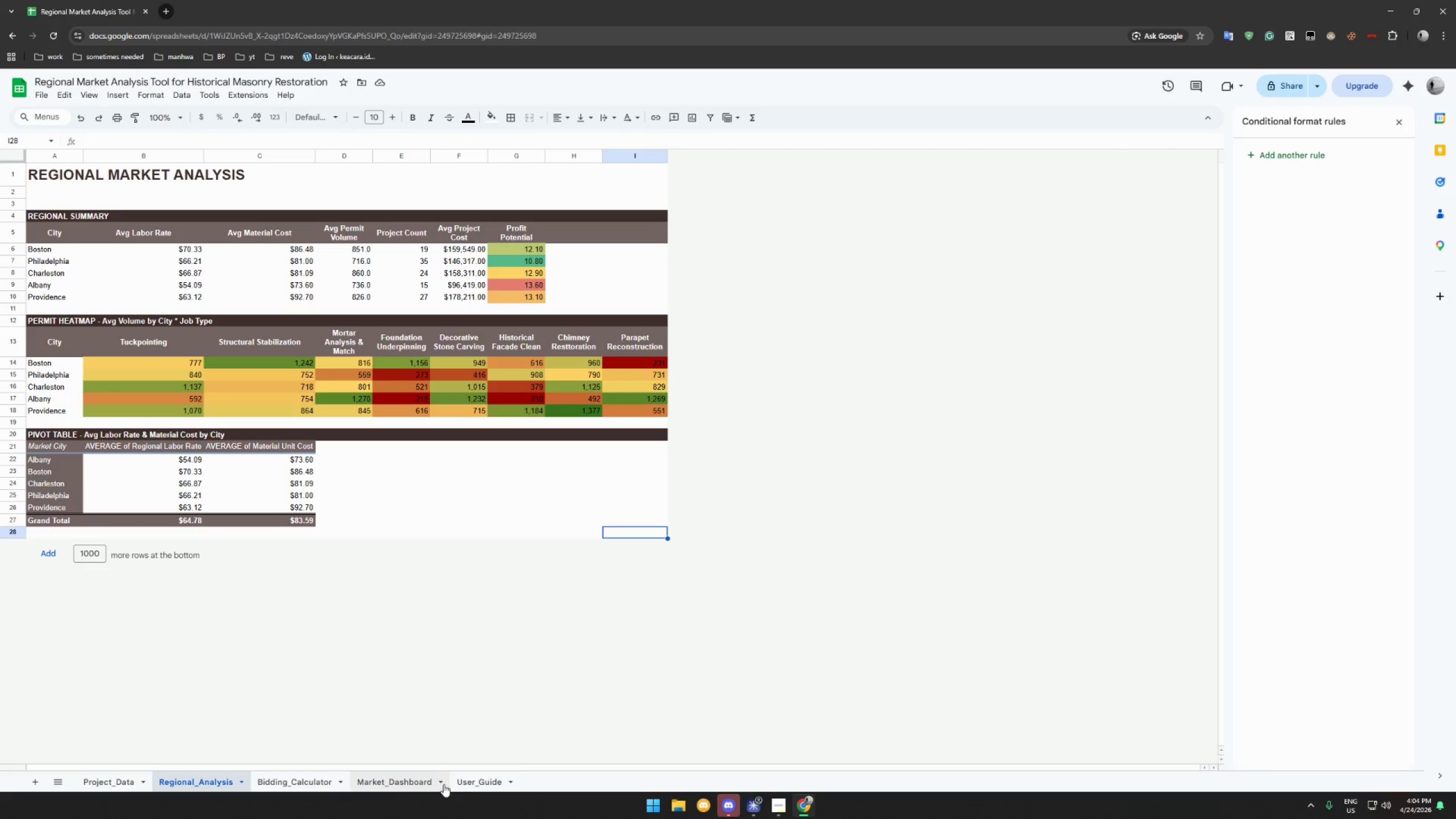 
left_click([479, 784])
 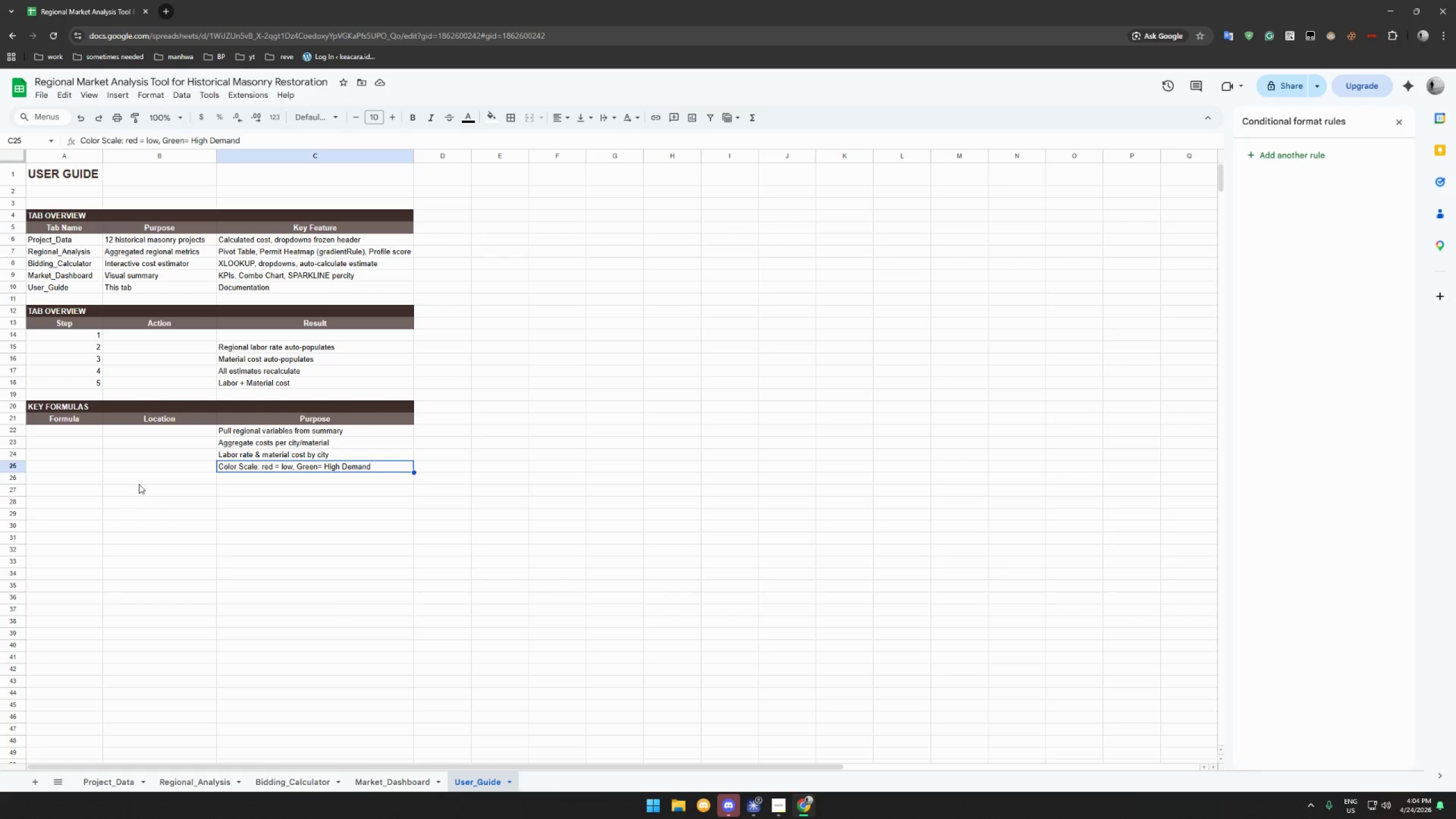 
left_click([85, 436])
 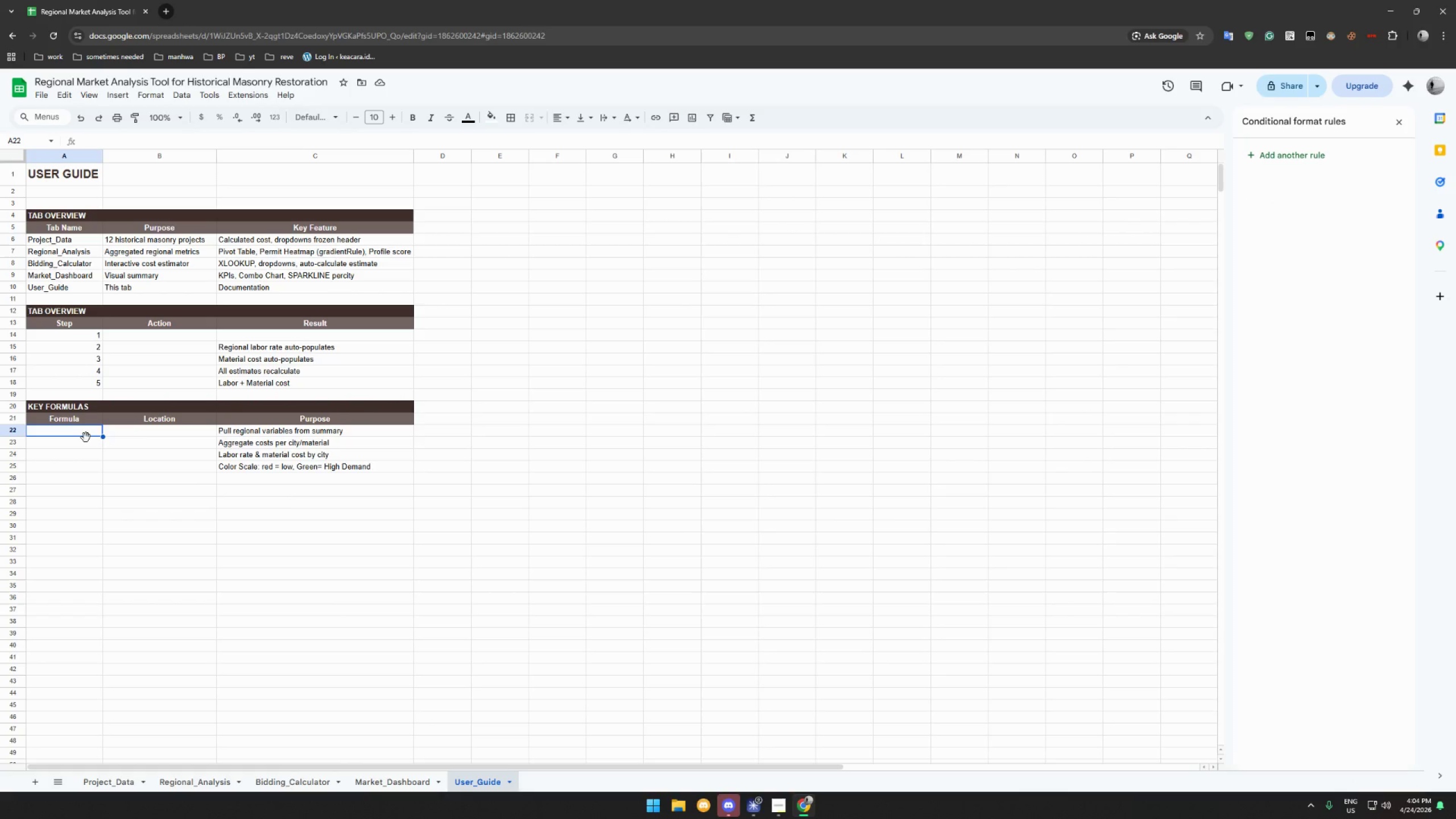 
type(XLOOKUP)
 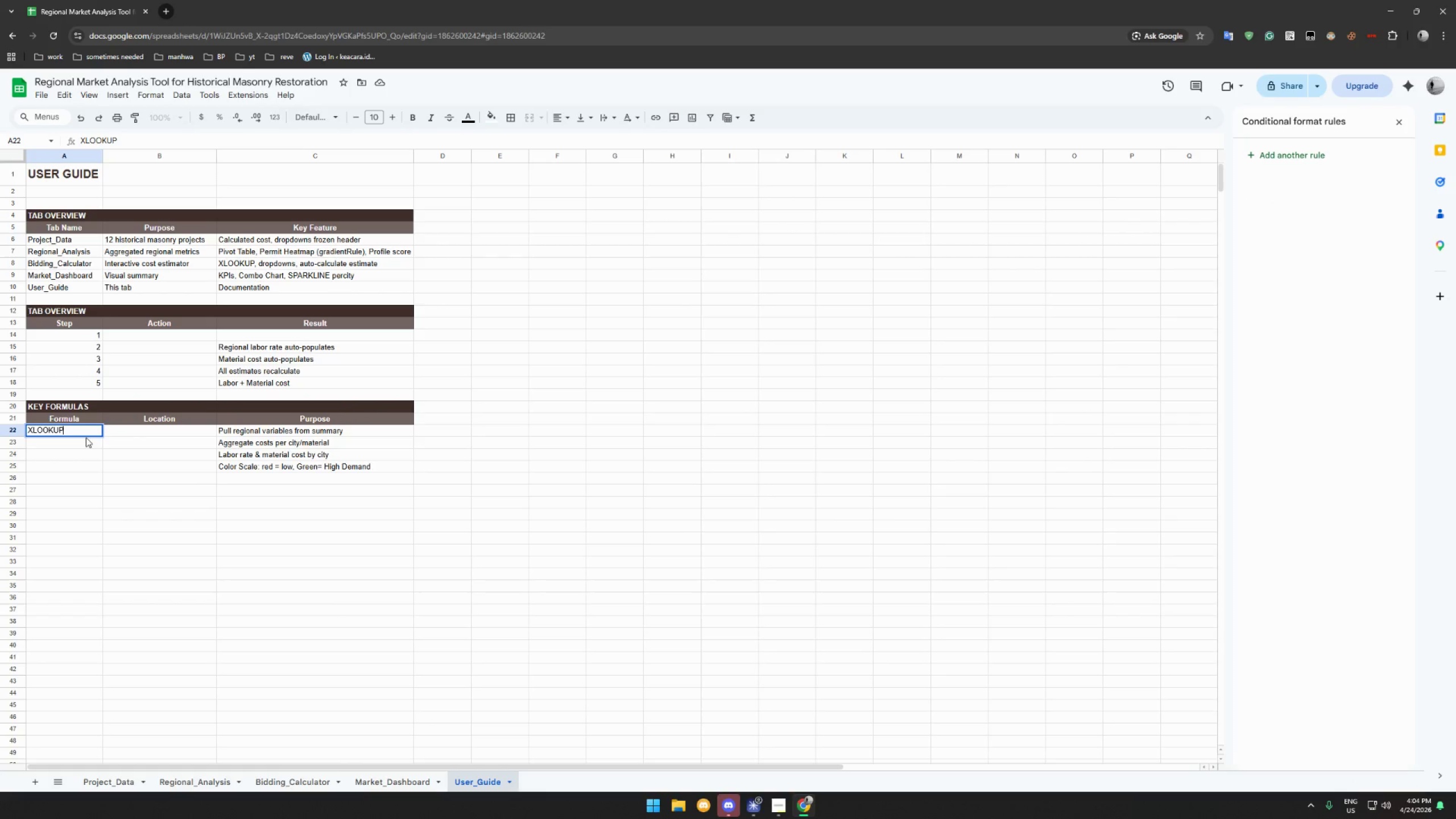 
key(Enter)
 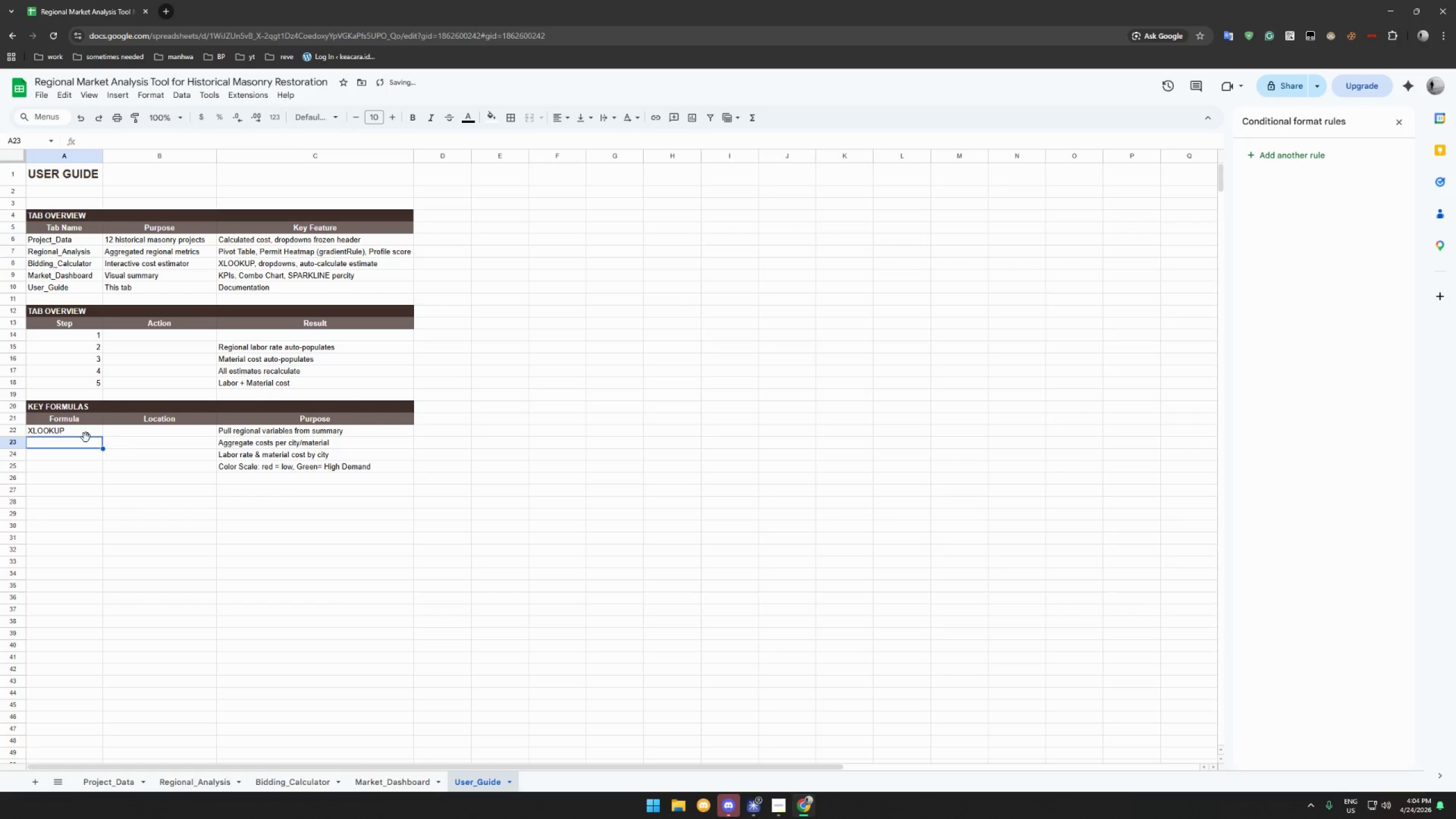 
type(AVERAS)
key(Backspace)
type(GEIF/AVERAGEIFS)
 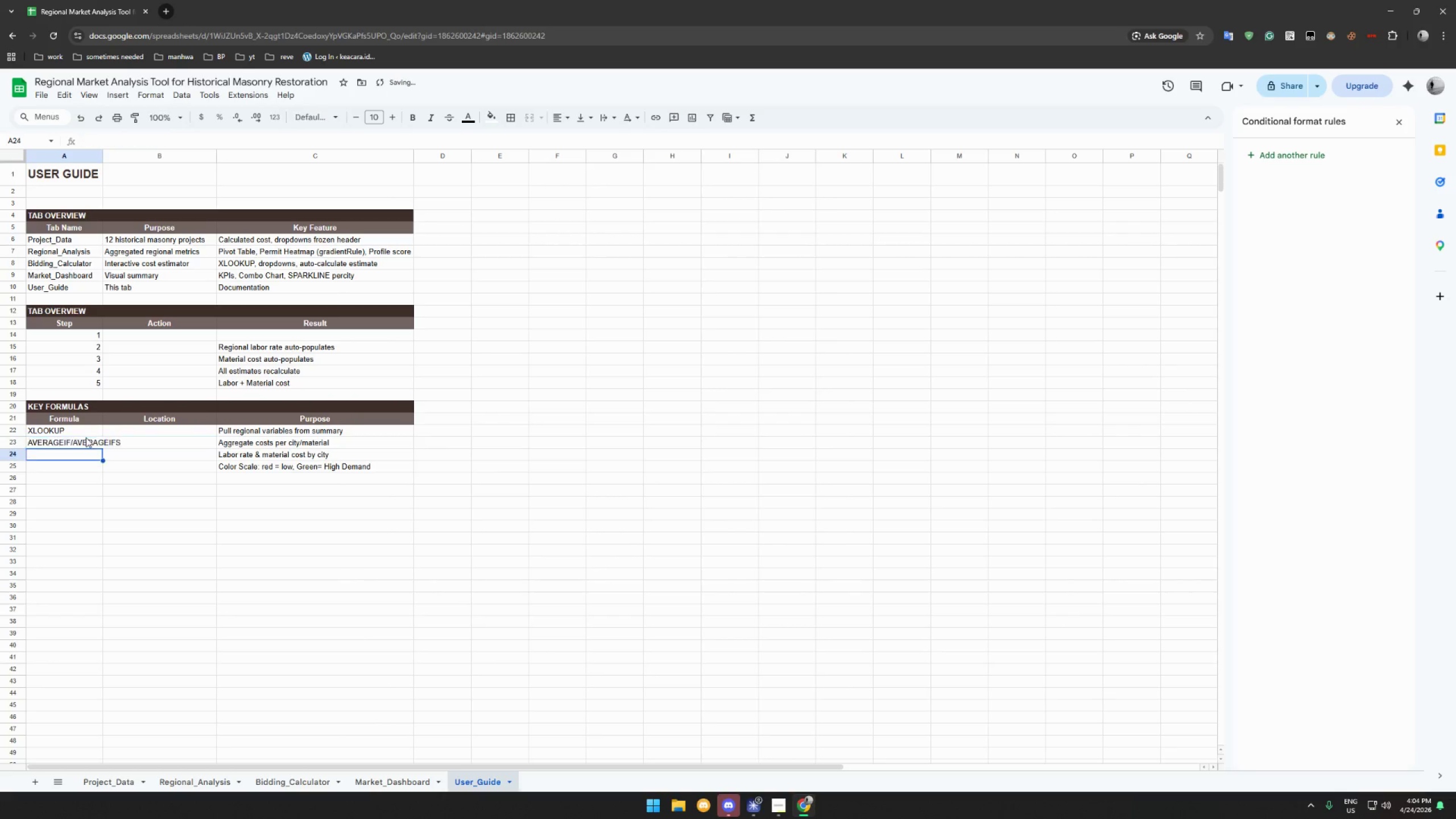 
key(Enter)
 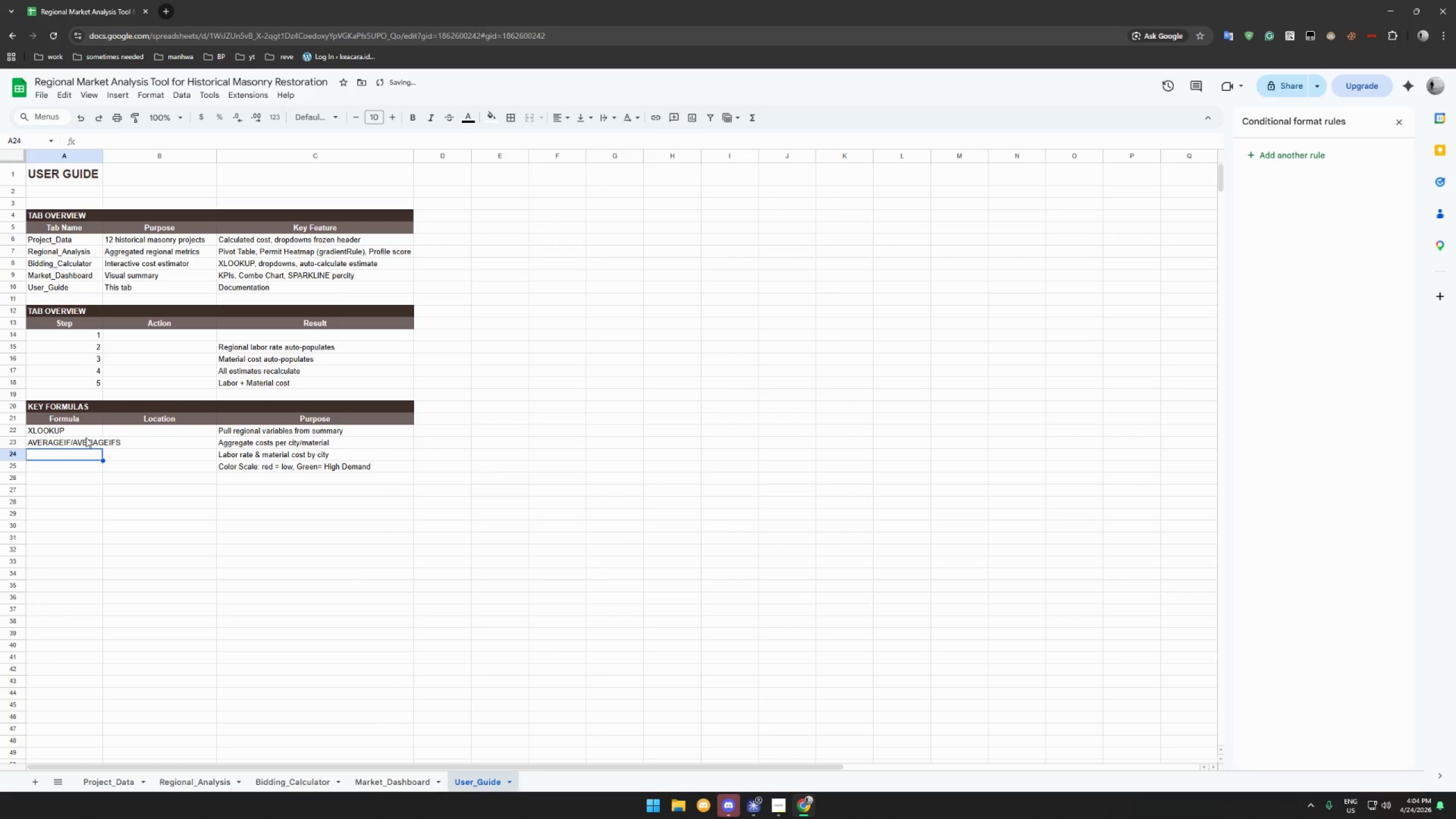 
type(Pivot Table (native))
 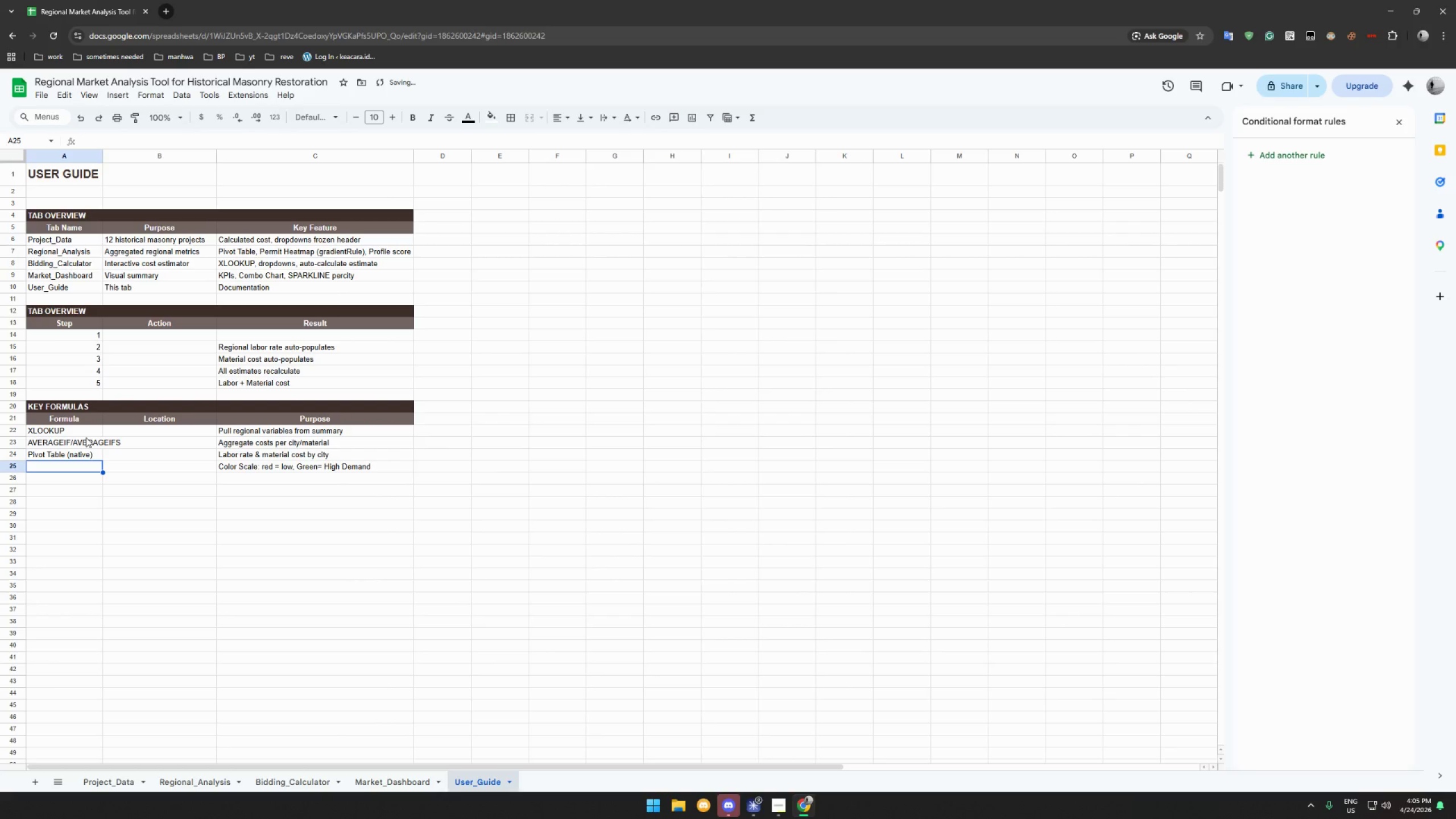 
 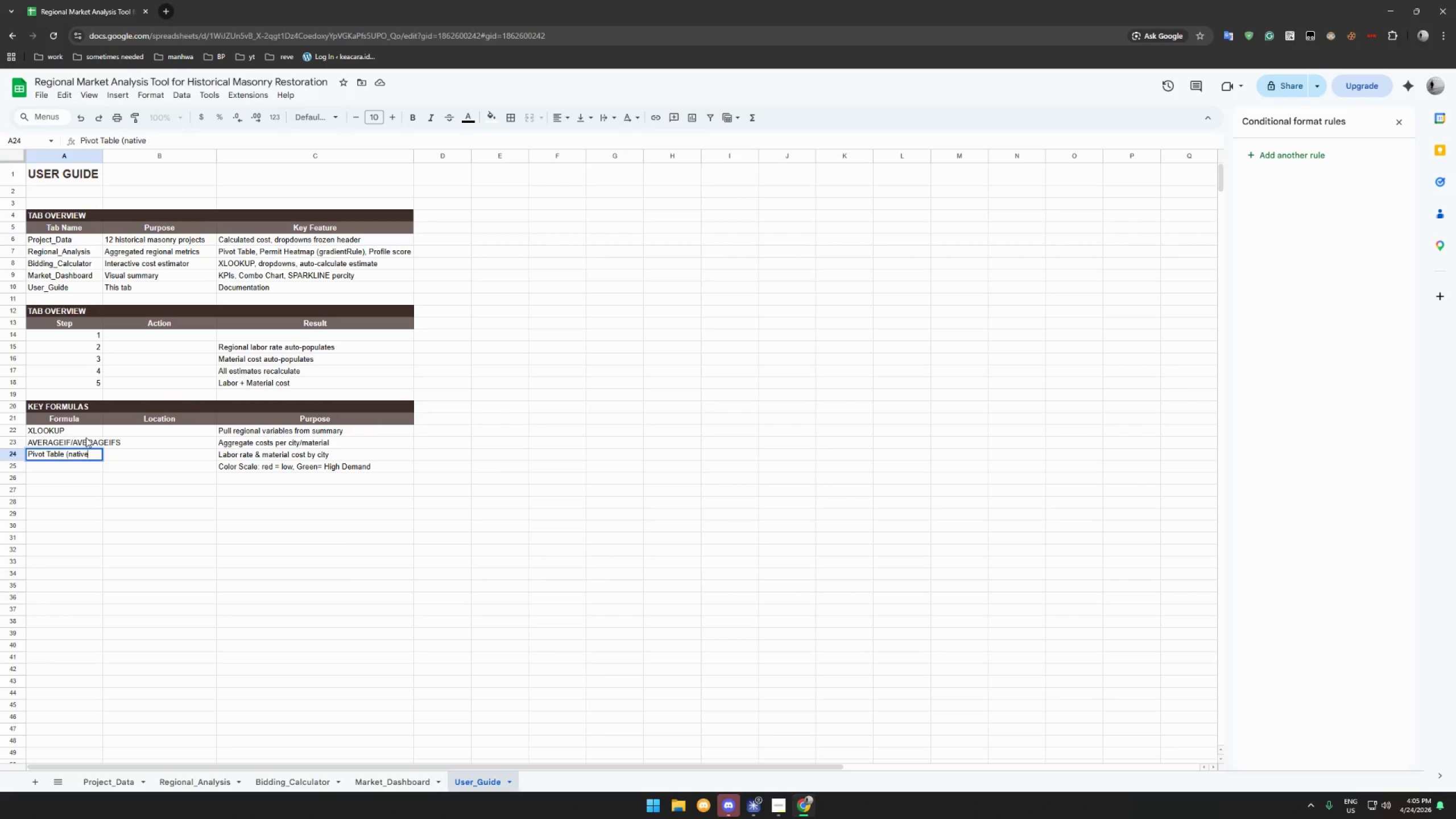 
key(Enter)
 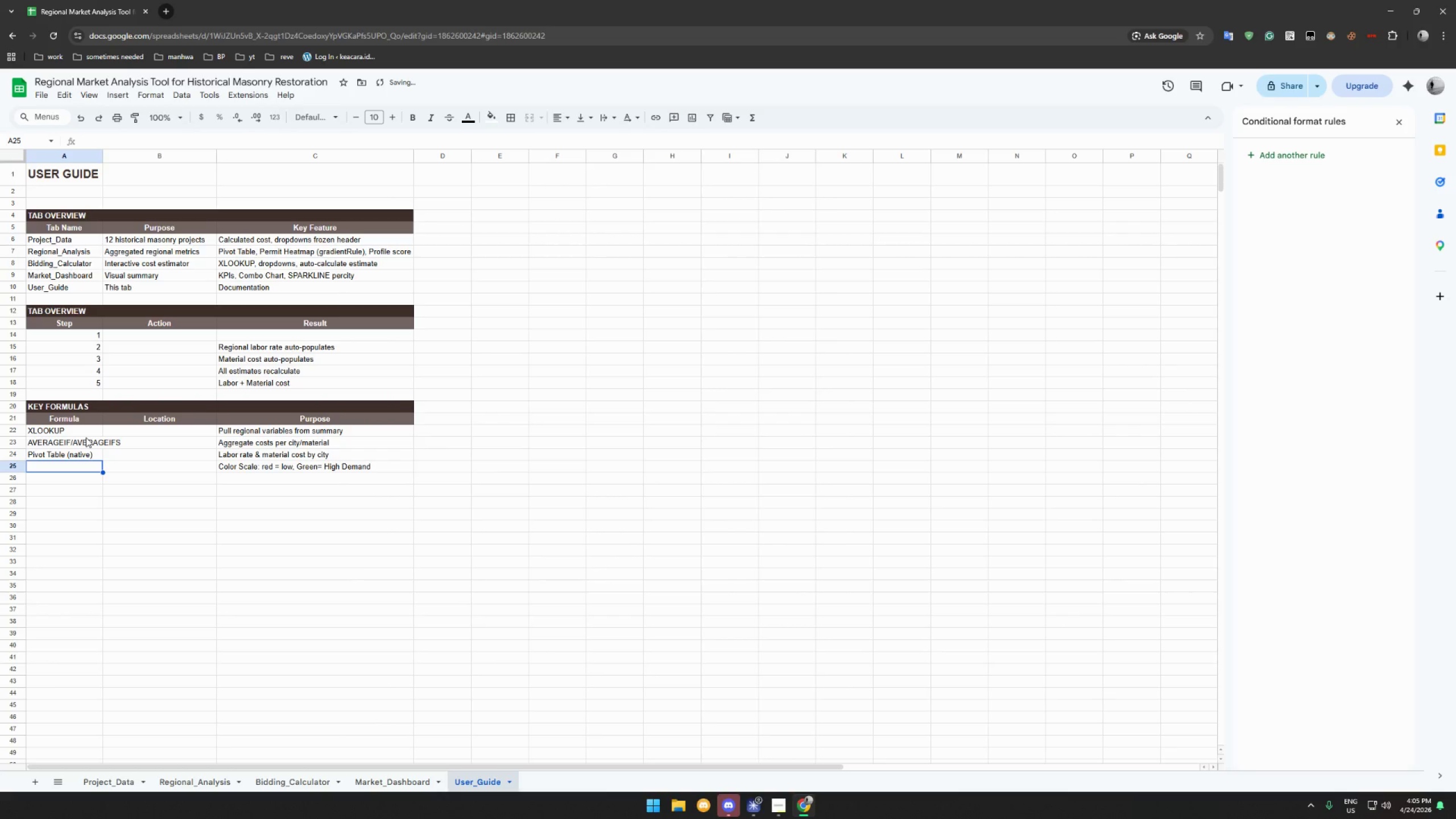 
type(G)
key(Backspace)
type(gradientRule)
 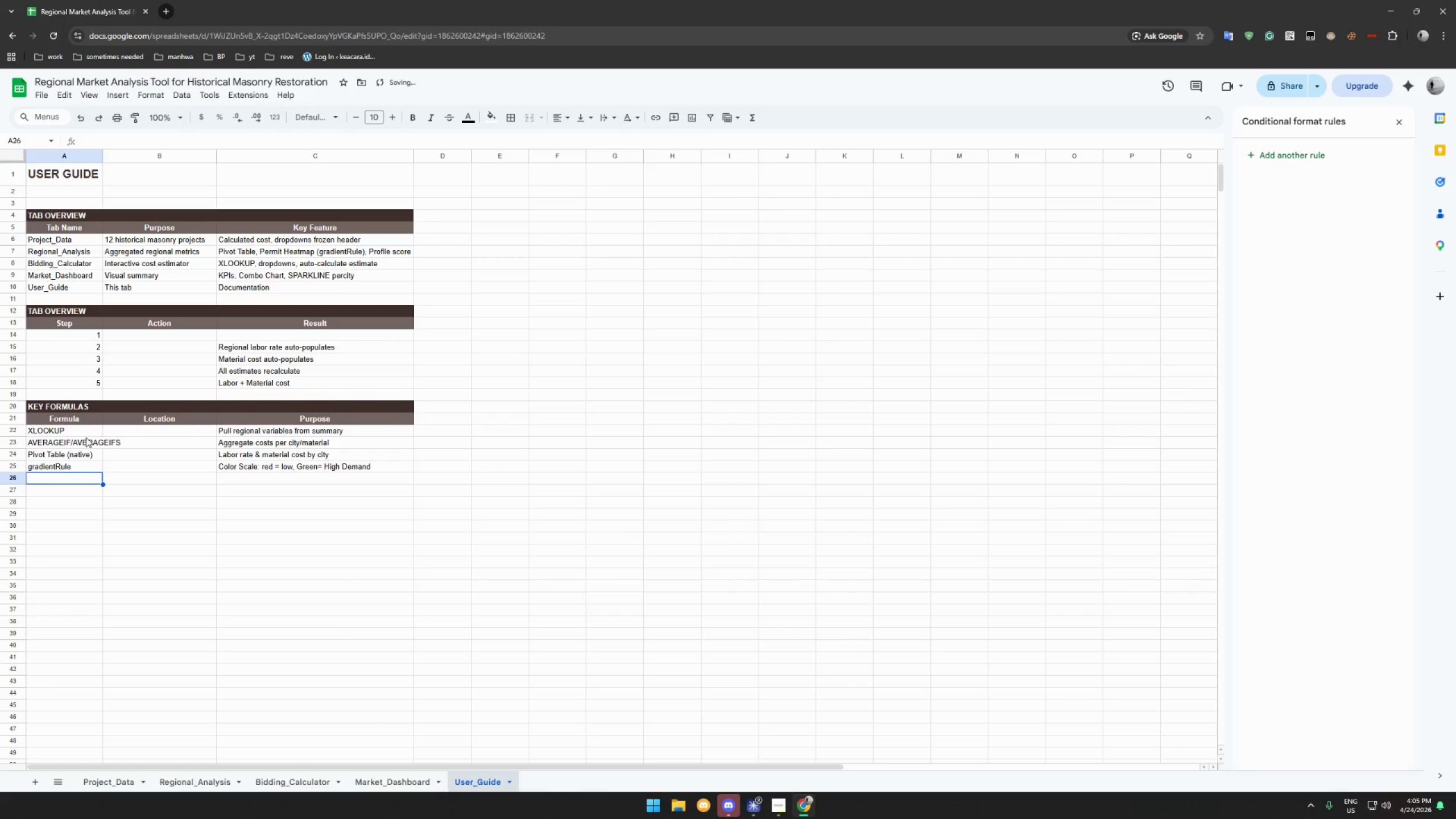 
 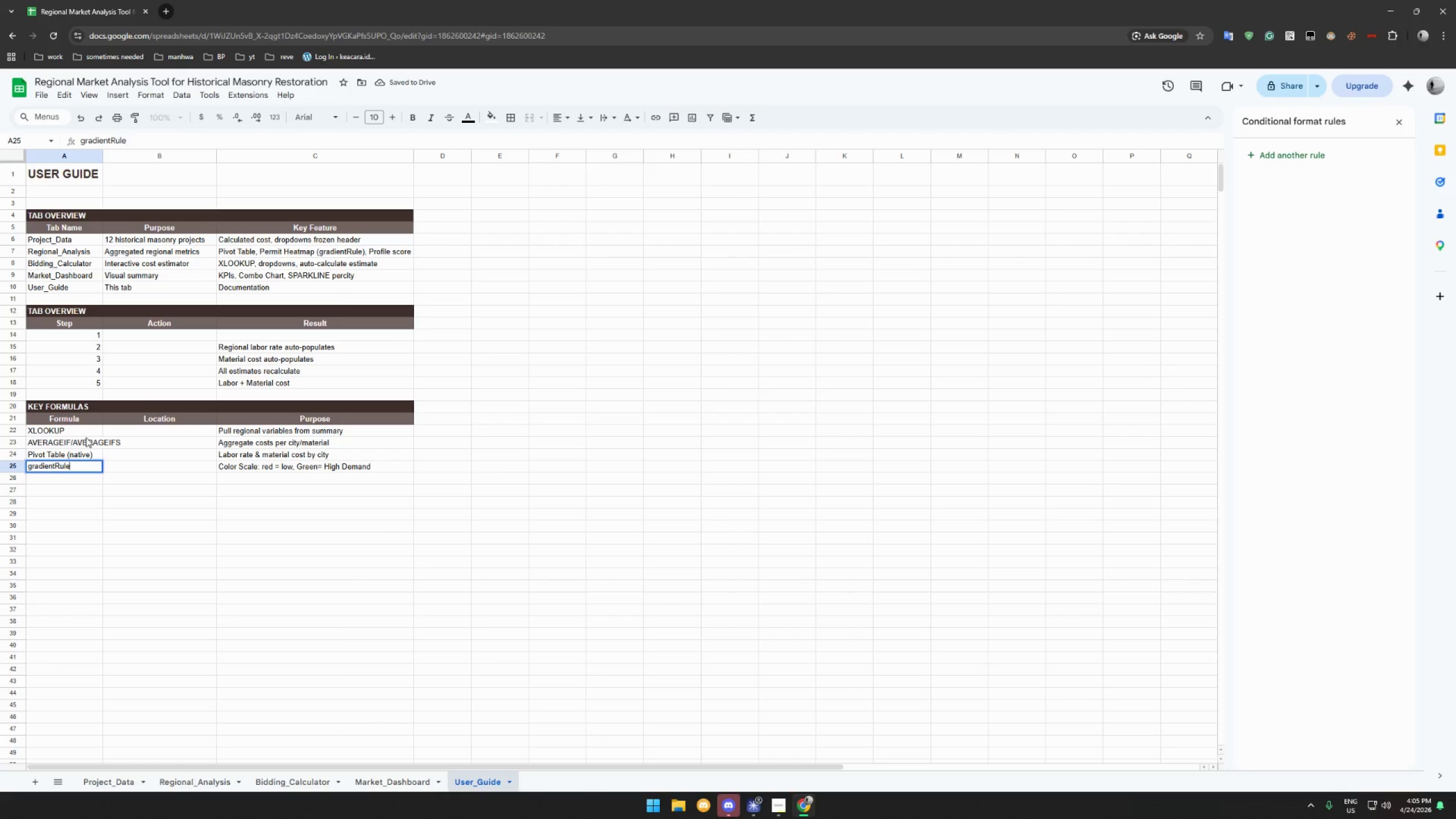 
key(Enter)
 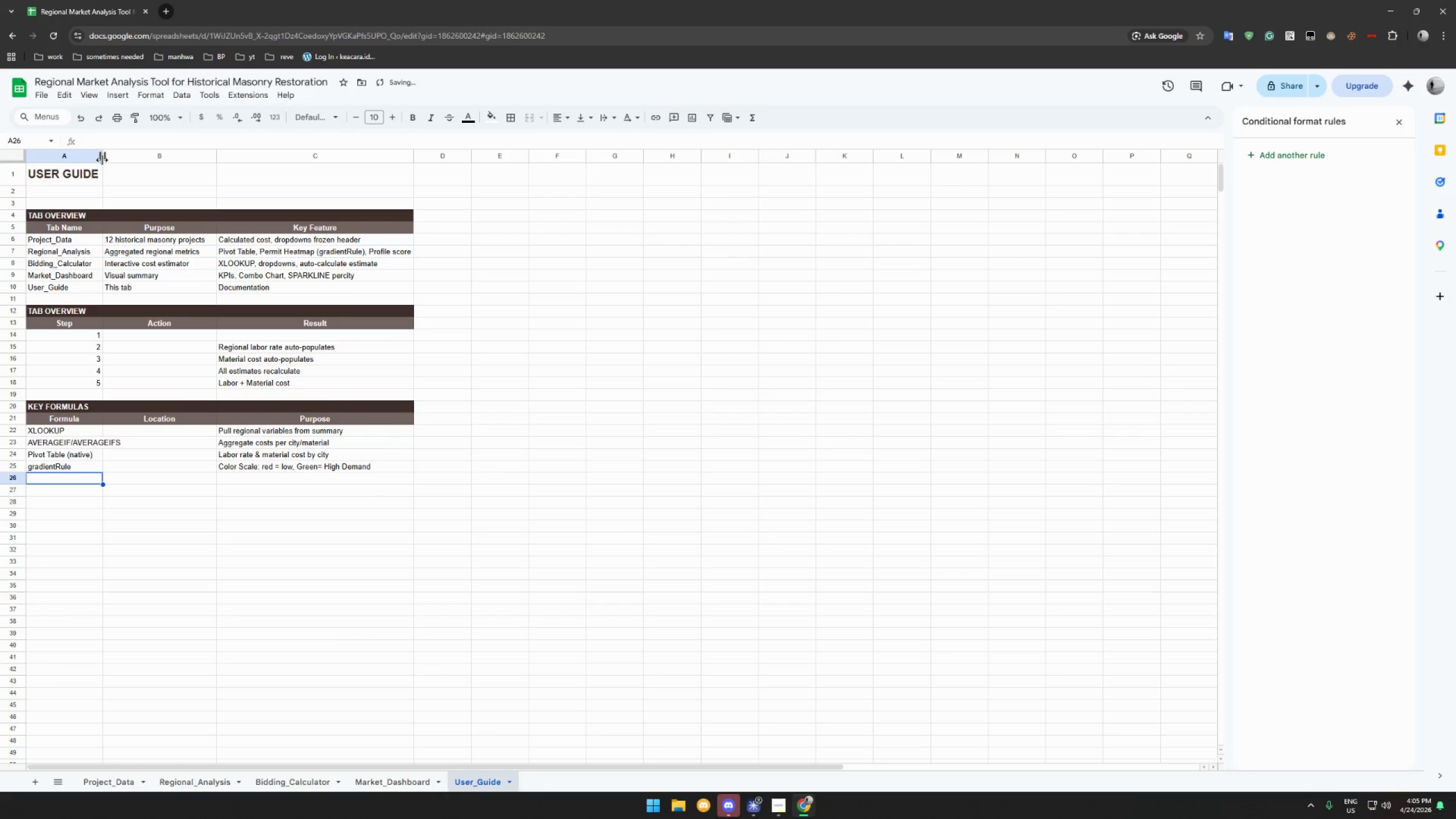 
double_click([102, 159])
 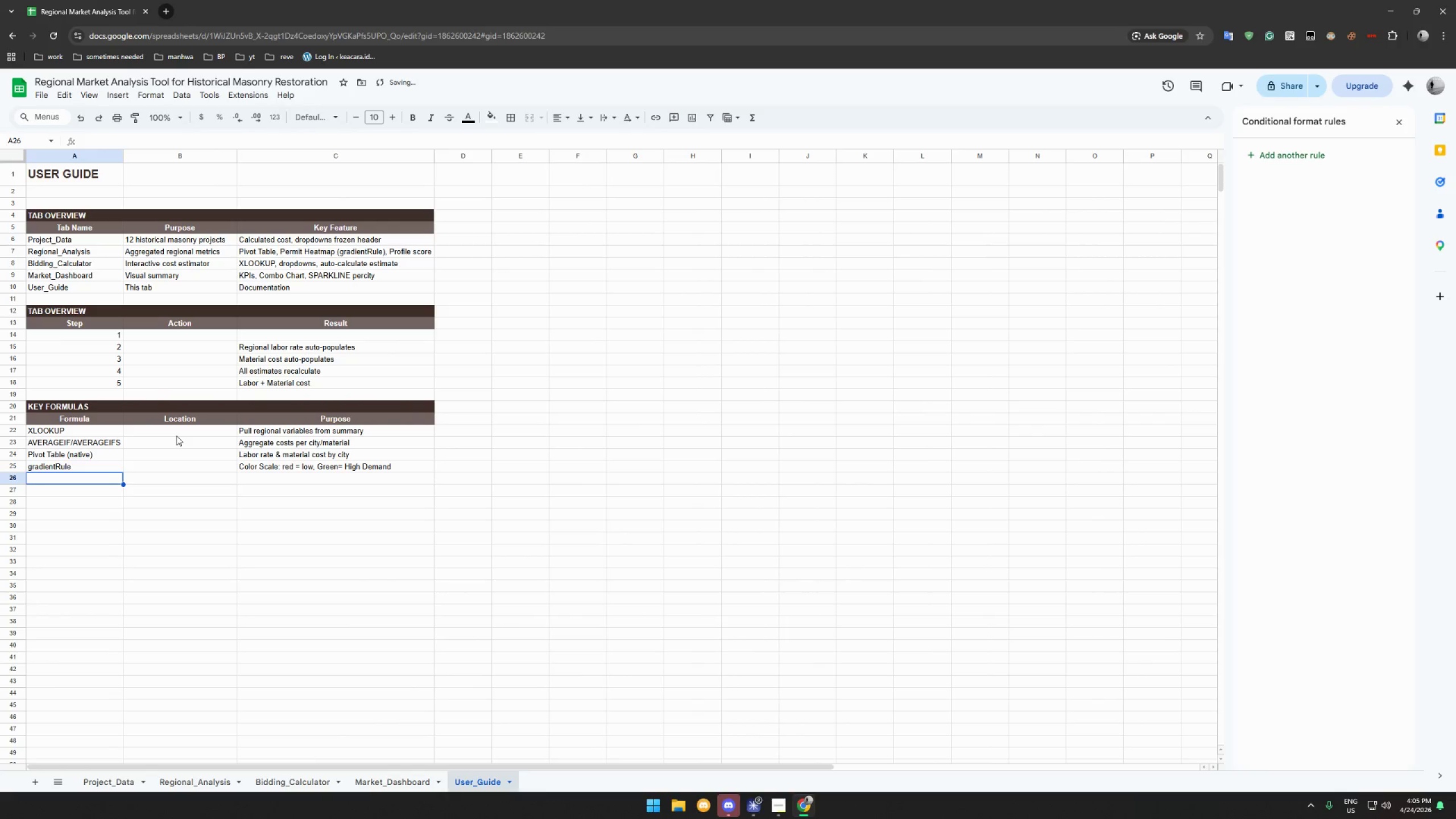 
left_click([176, 436])
 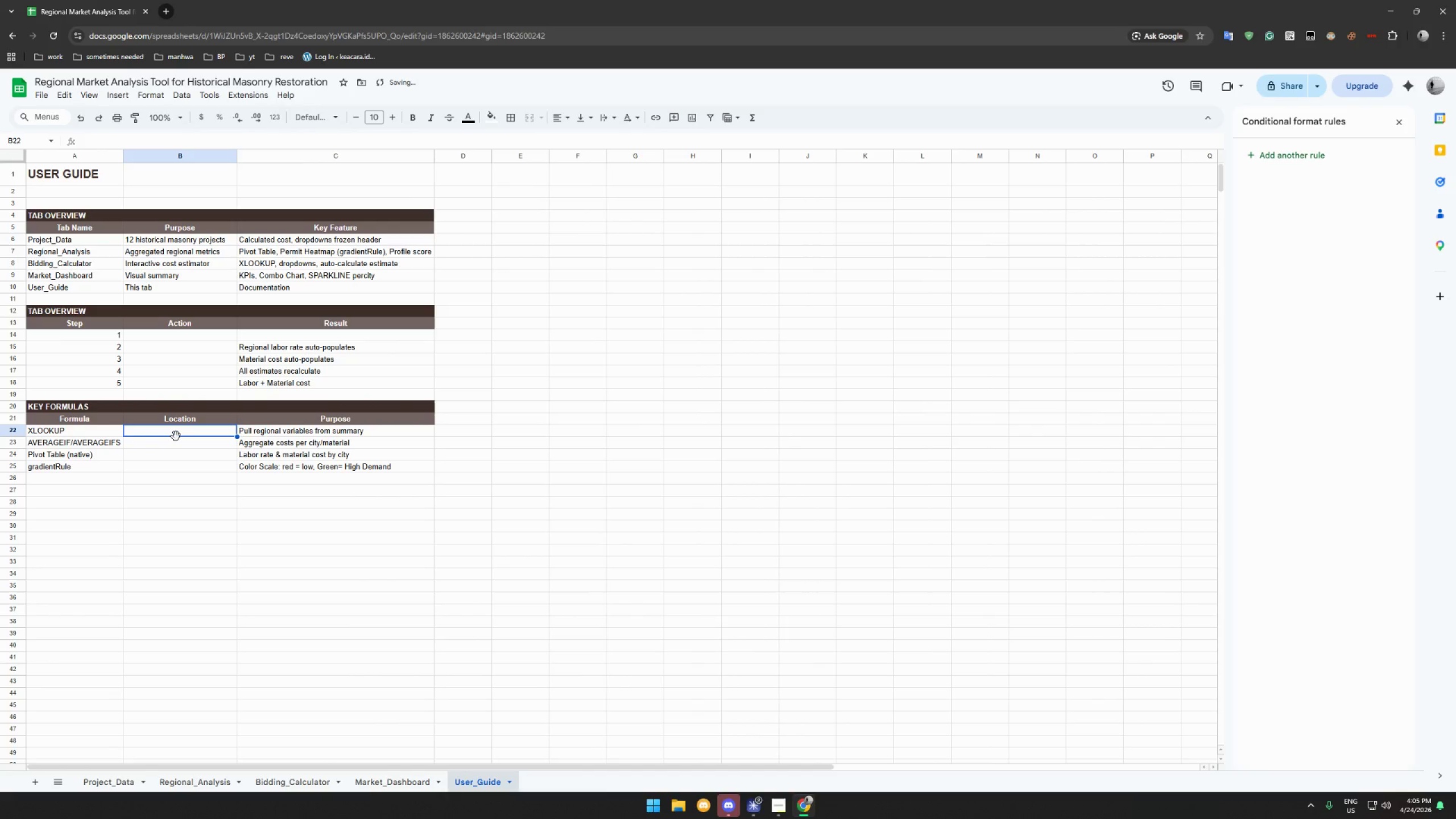 
type(Bidding_c)
key(Backspace)
type(Calculator)
 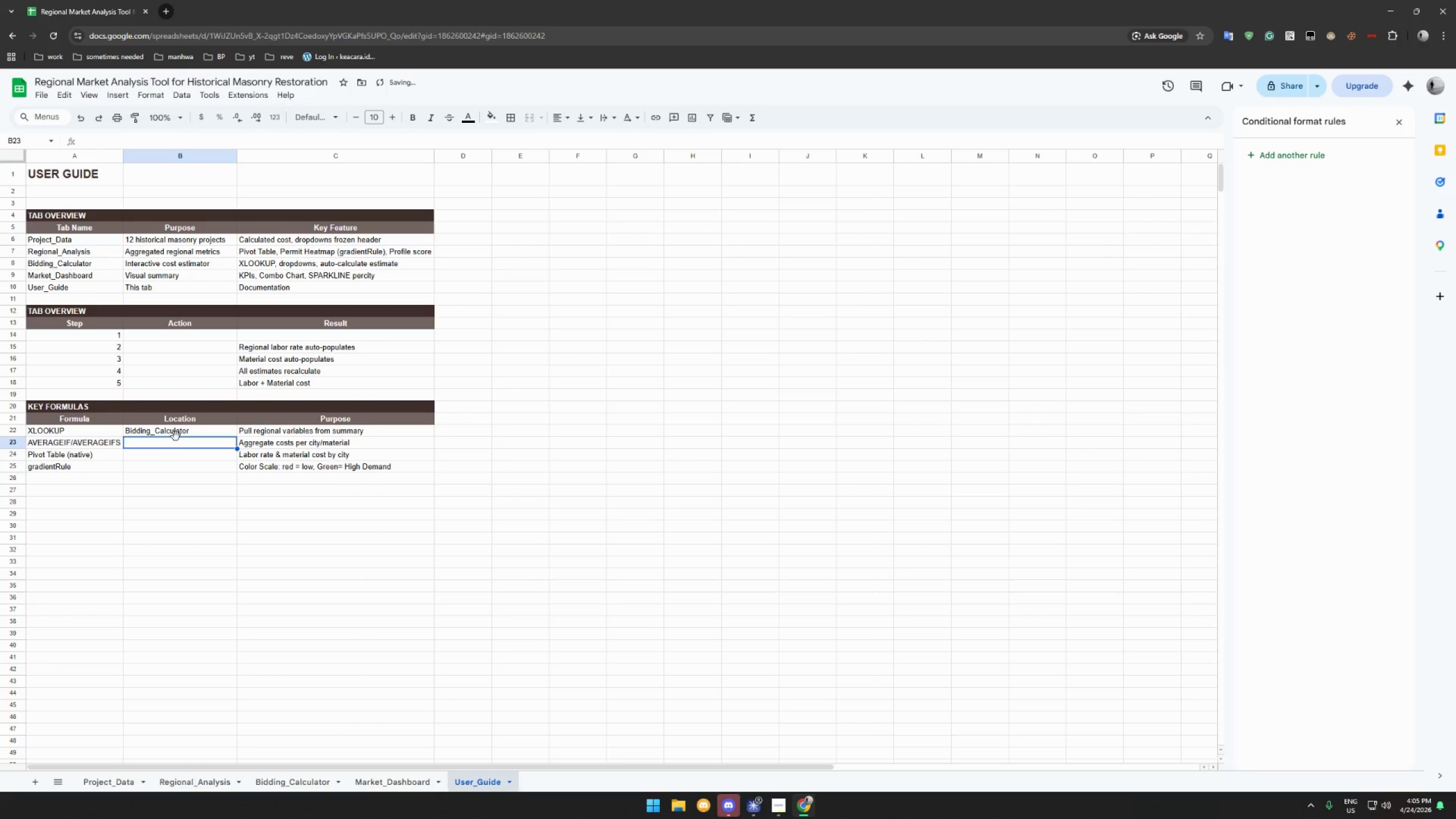 
 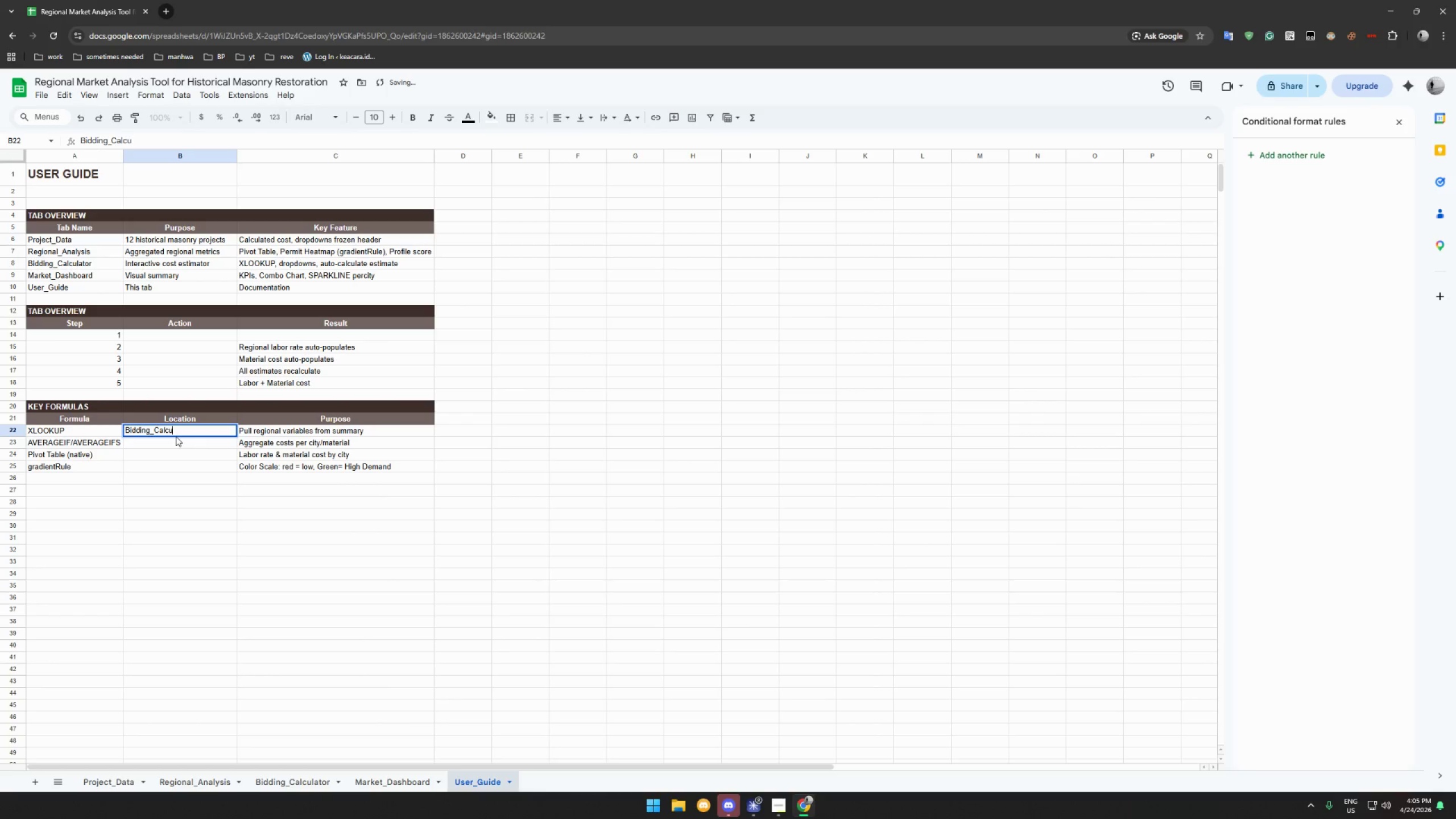 
key(Enter)
 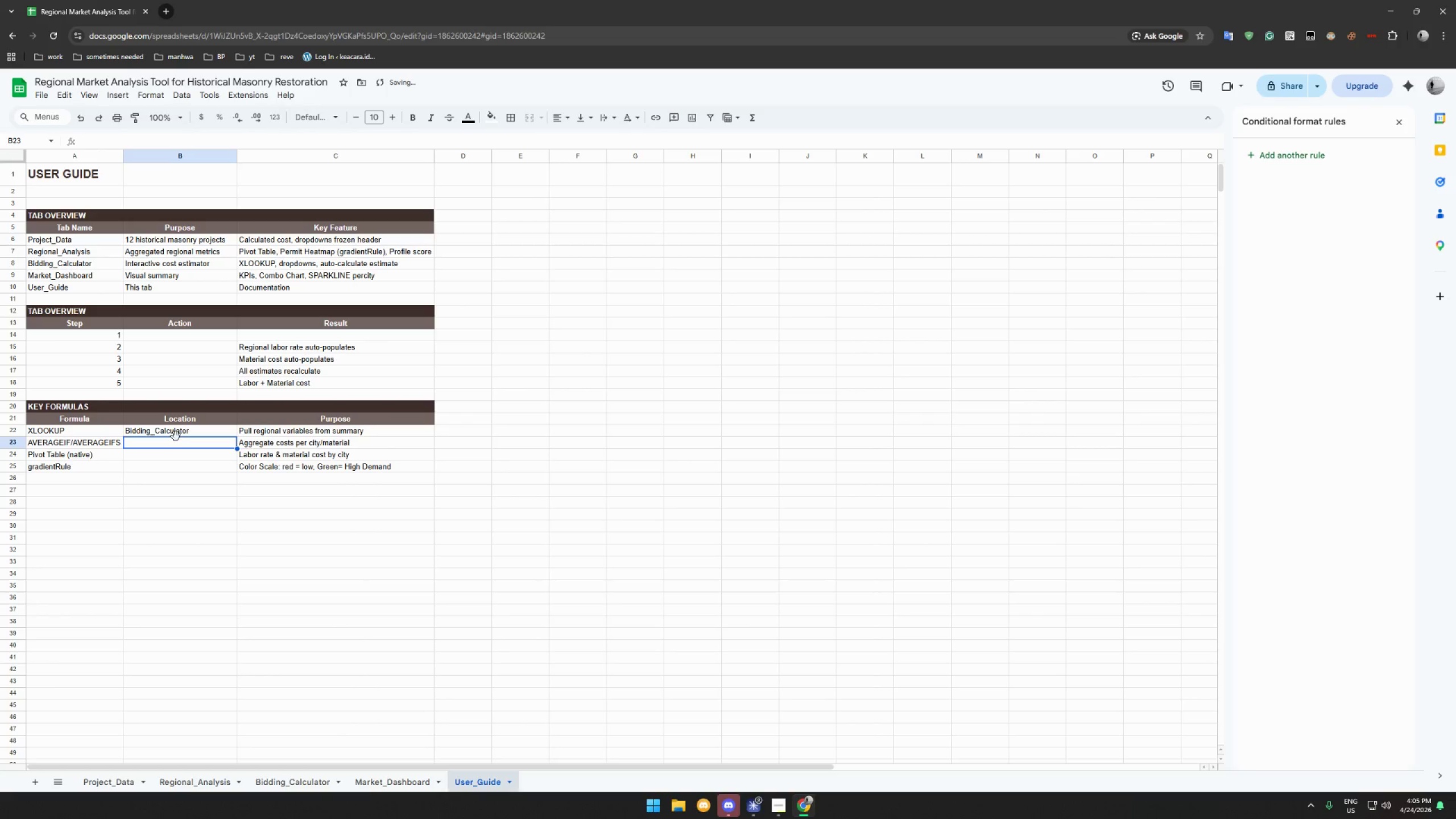 
hold_key(key=ShiftLeft, duration=1.5)
 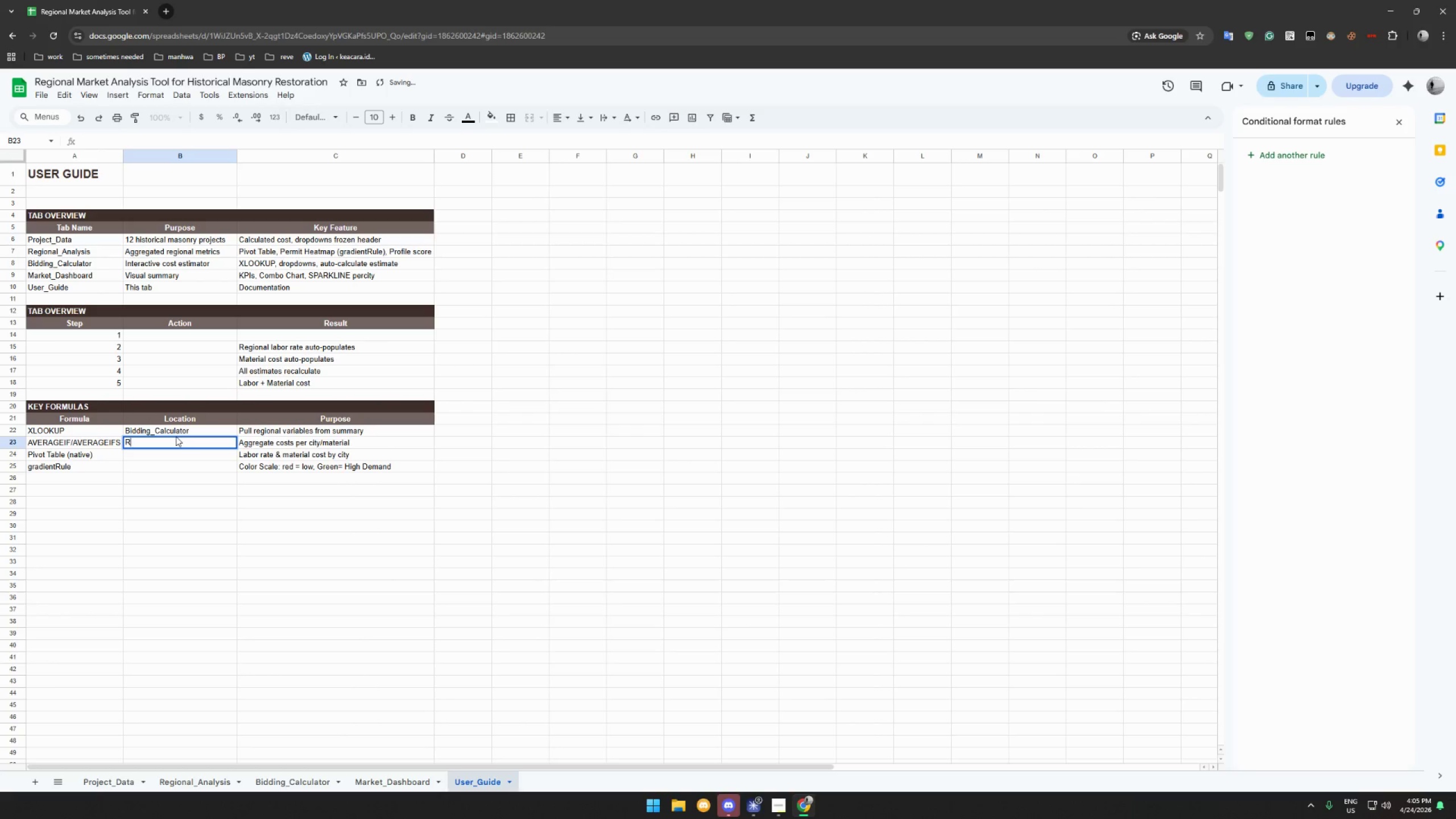 
type(Regional_Analysis + Calculator)
 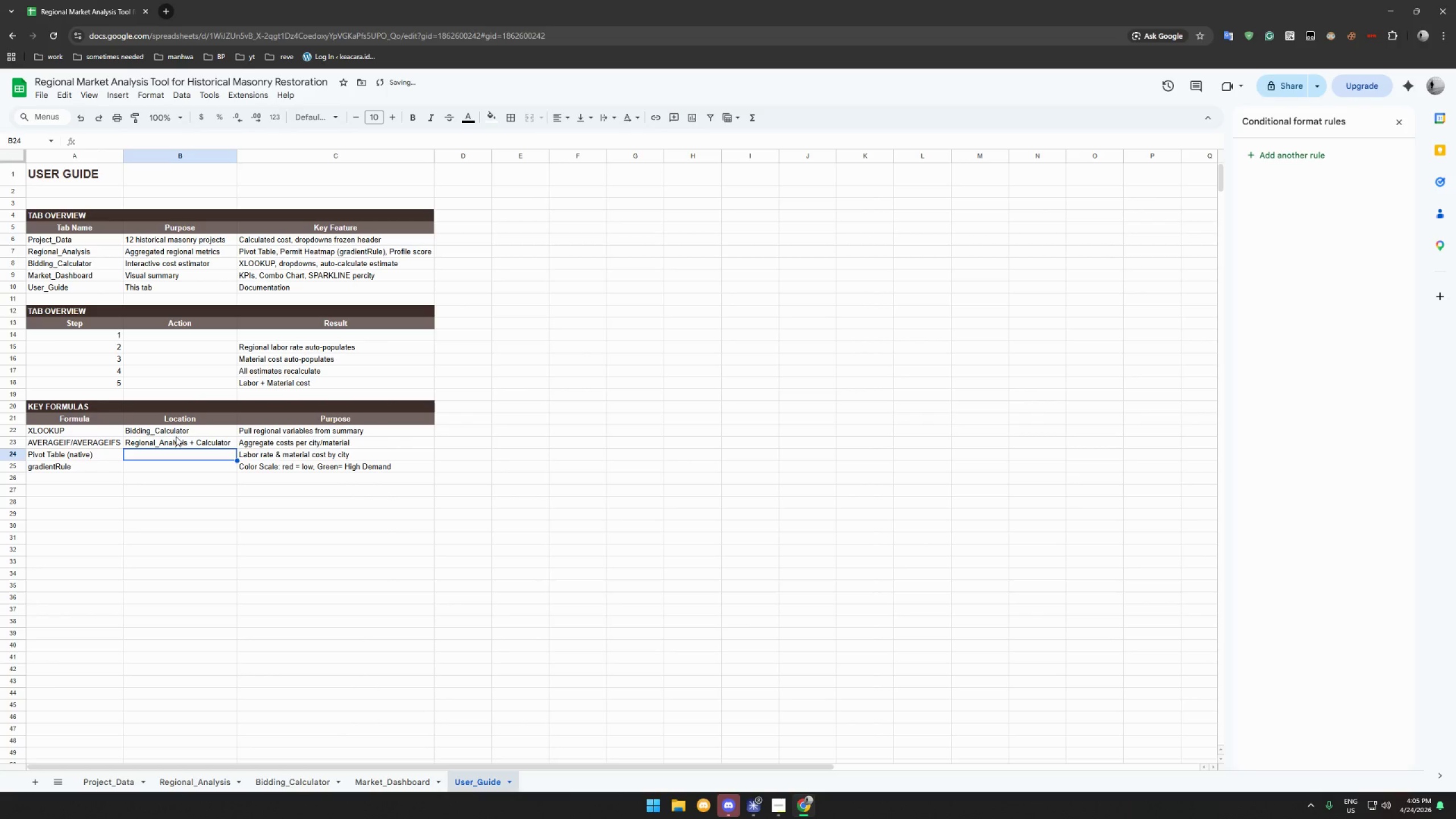 
 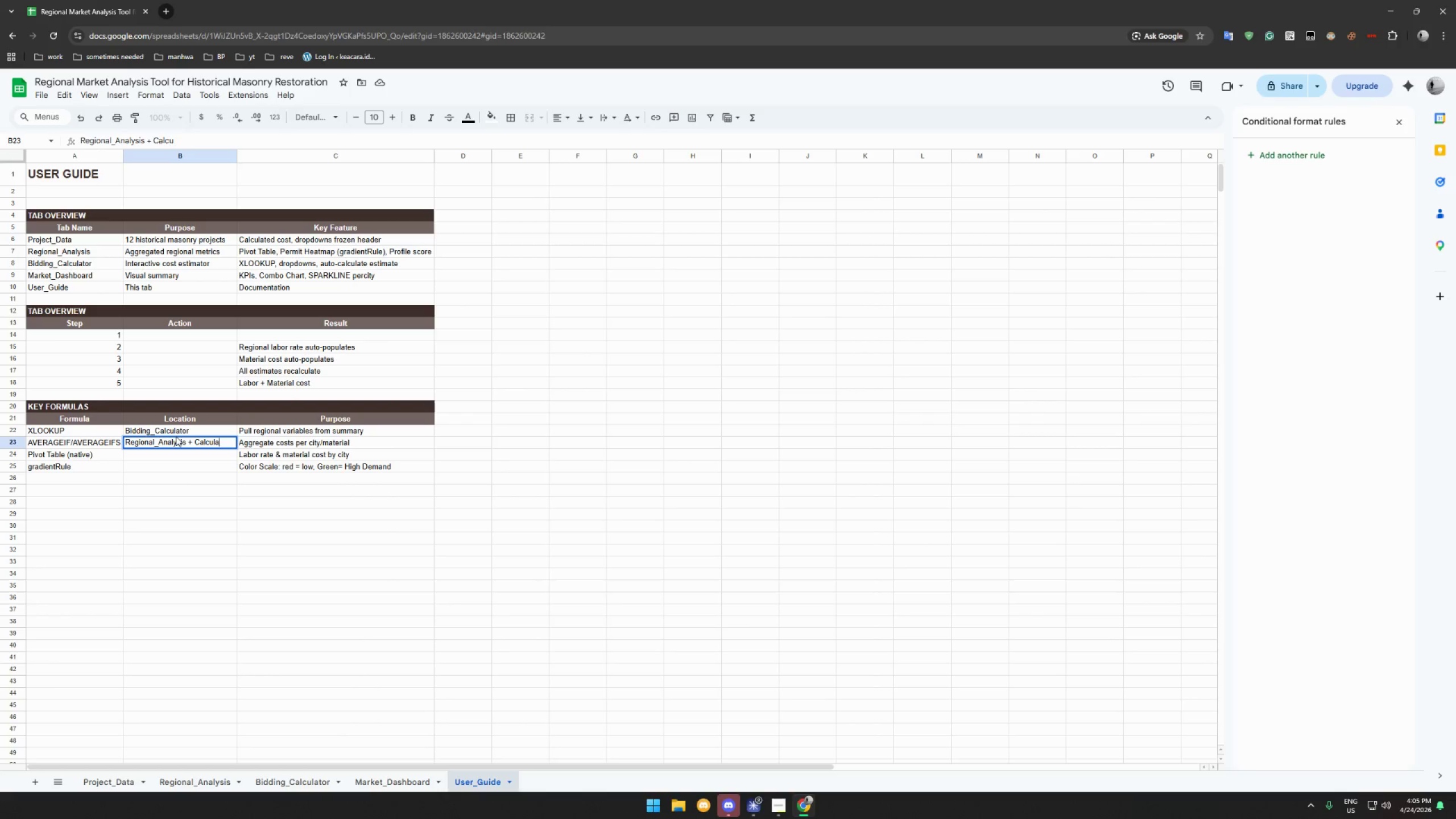 
key(Enter)
 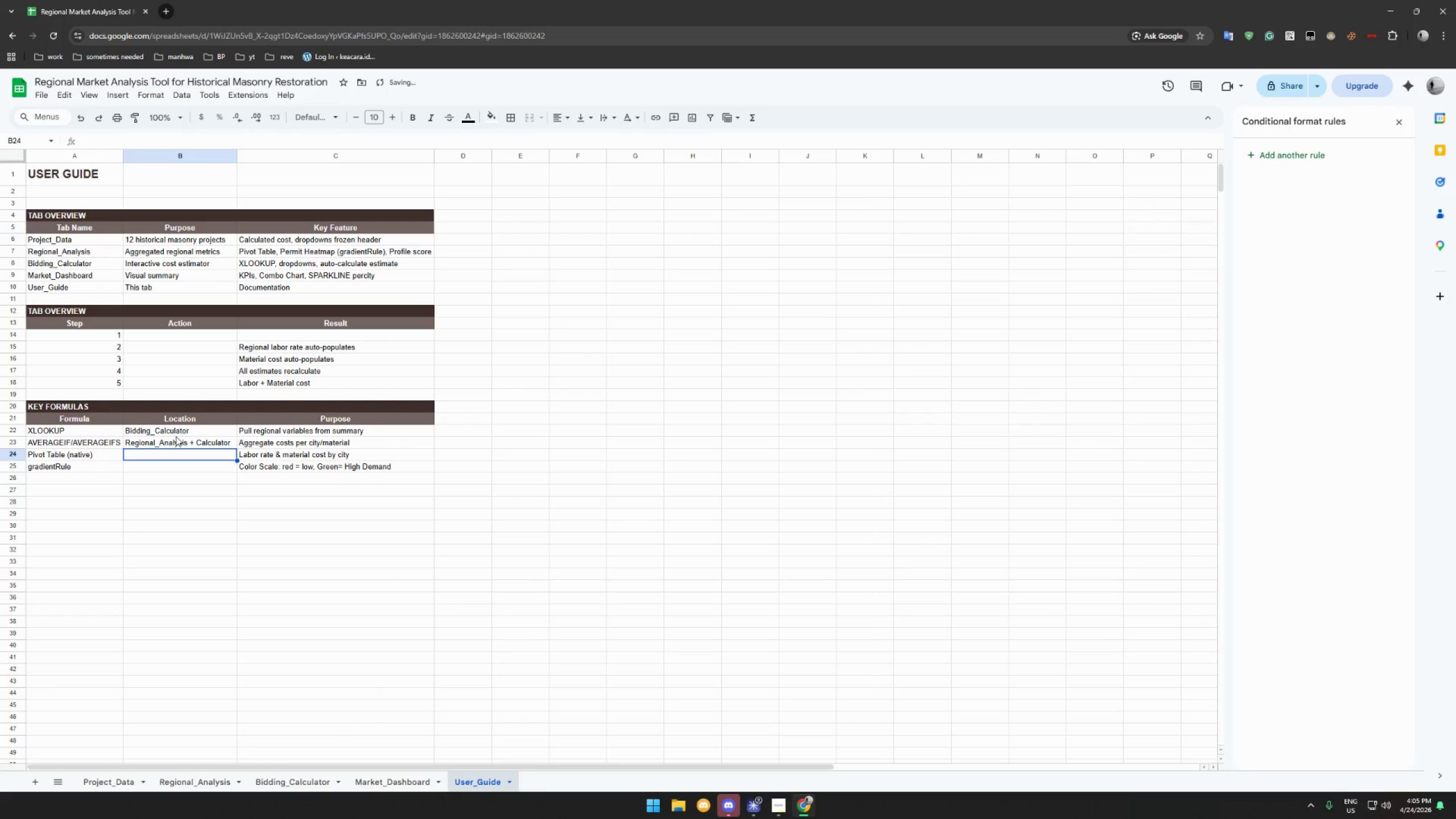 
type(Regional_Analysis row 21+)
 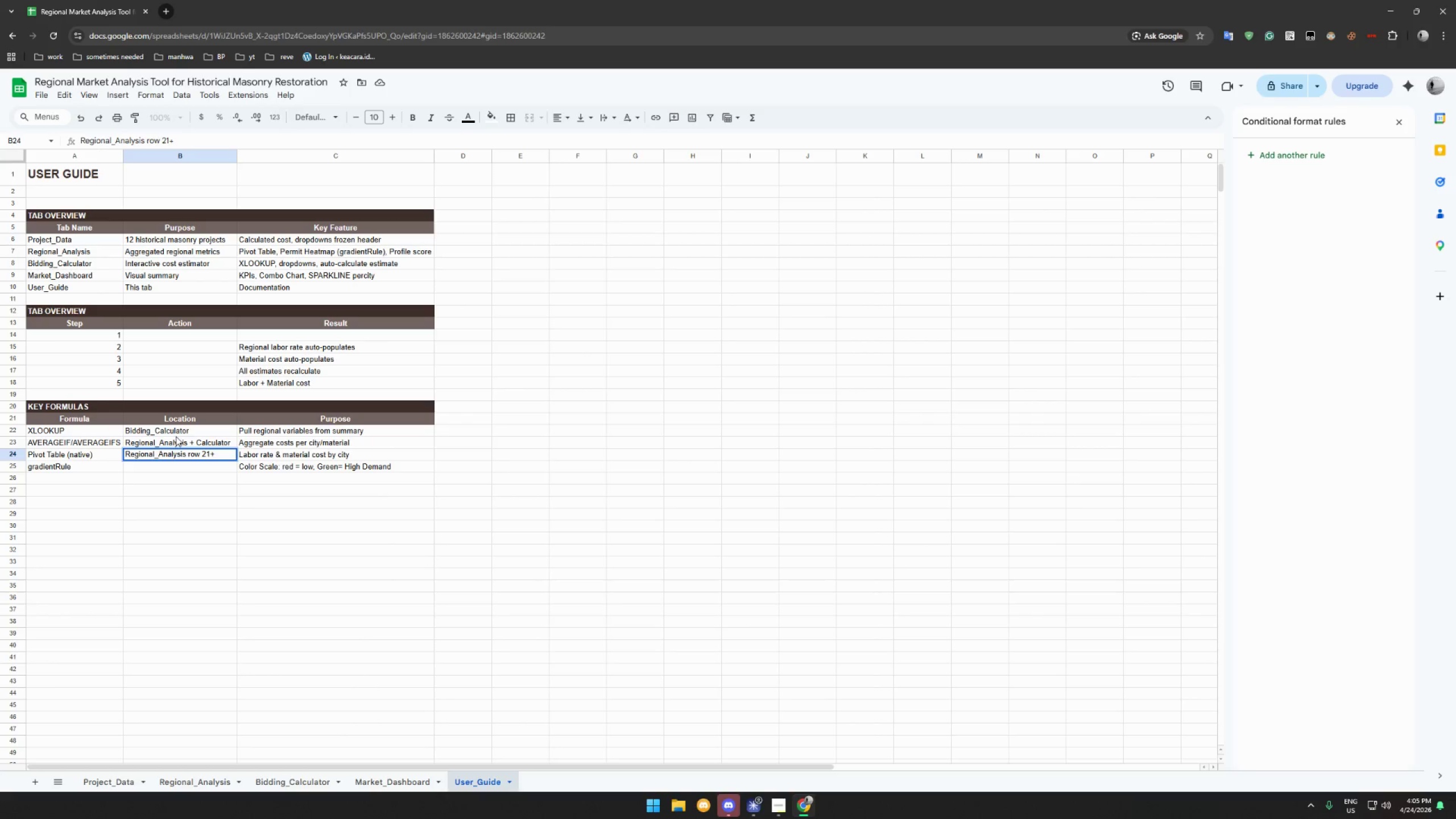 
key(Enter)
 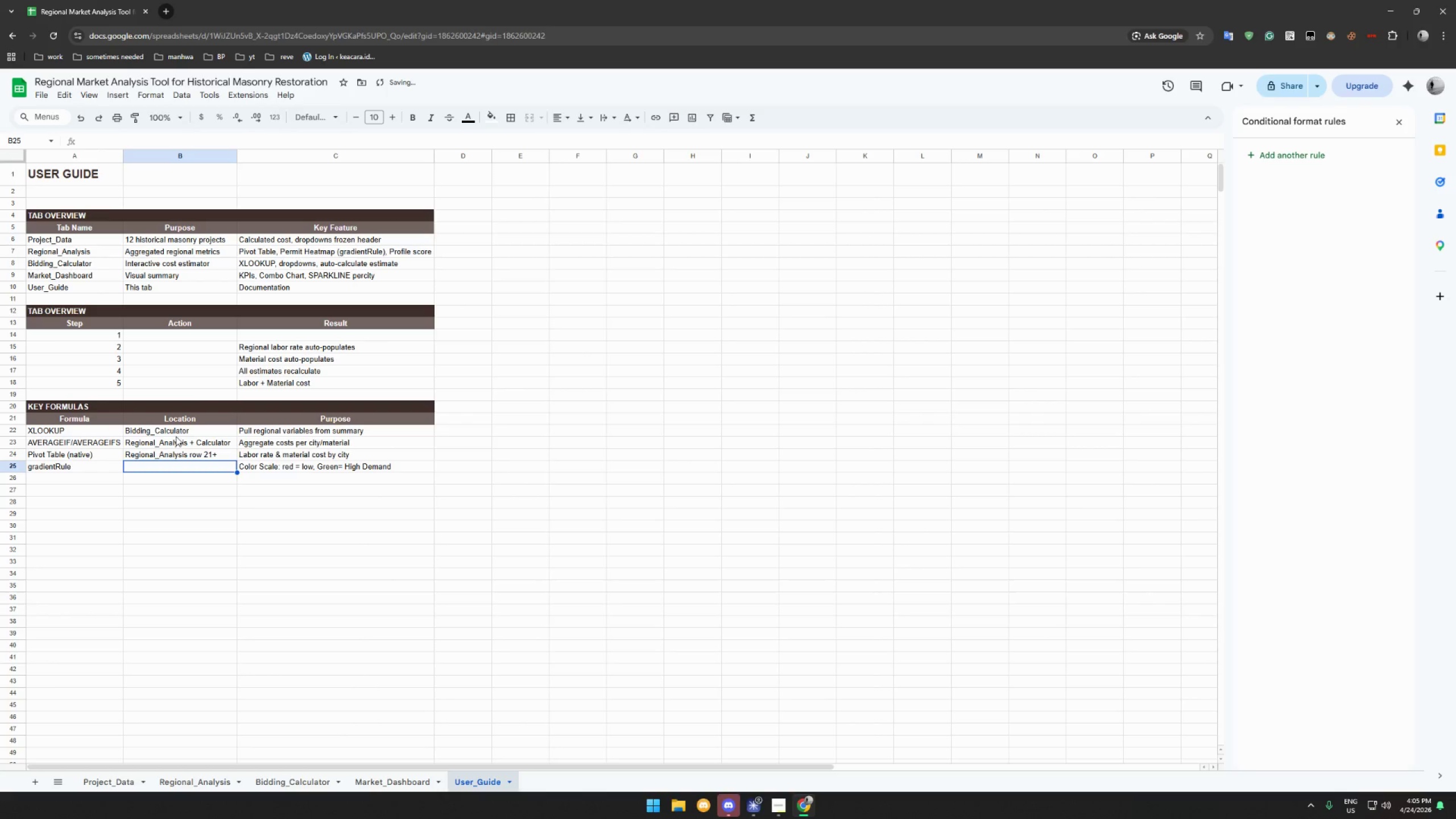 
type(Permit Heat Map)
 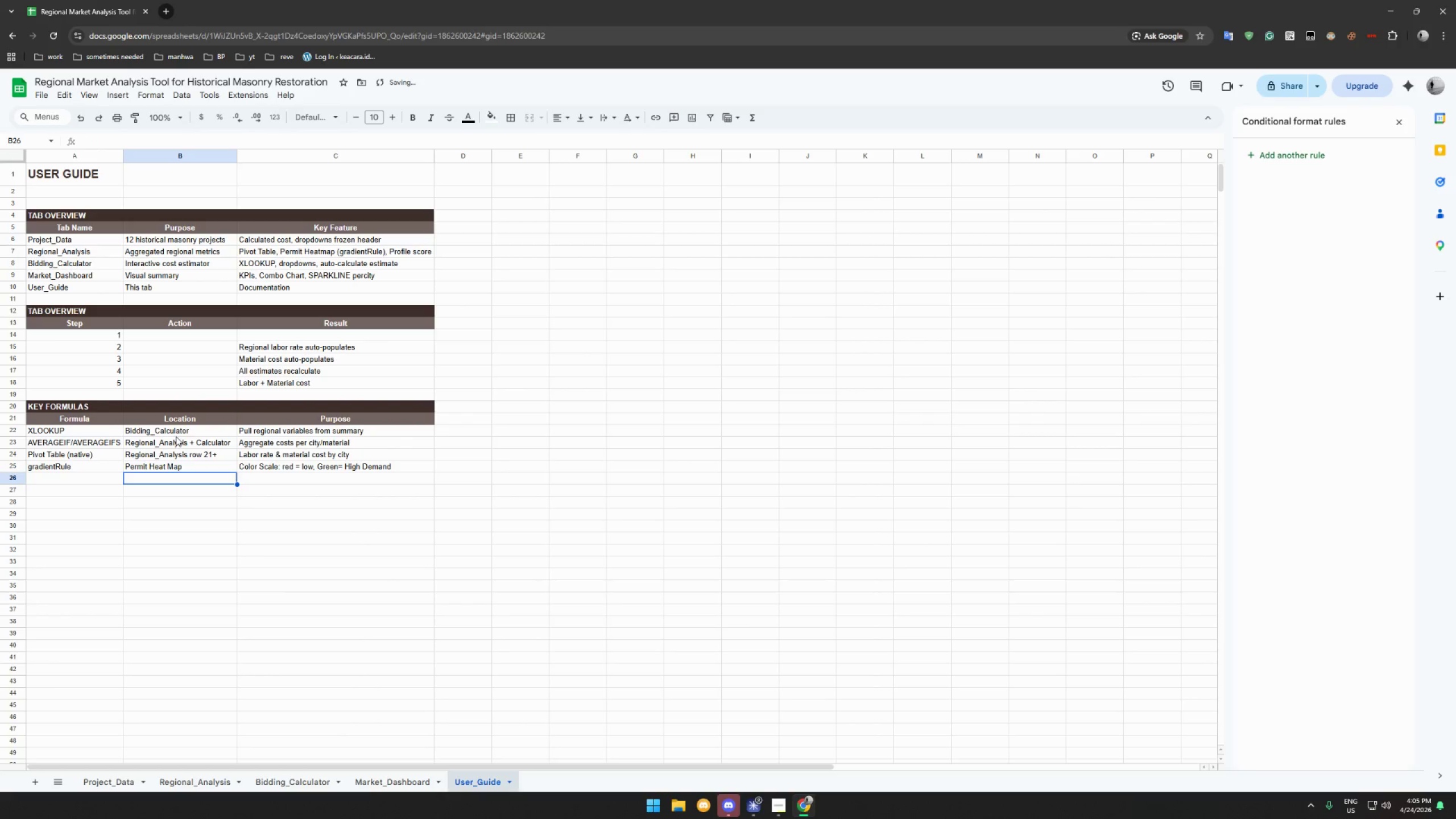 
 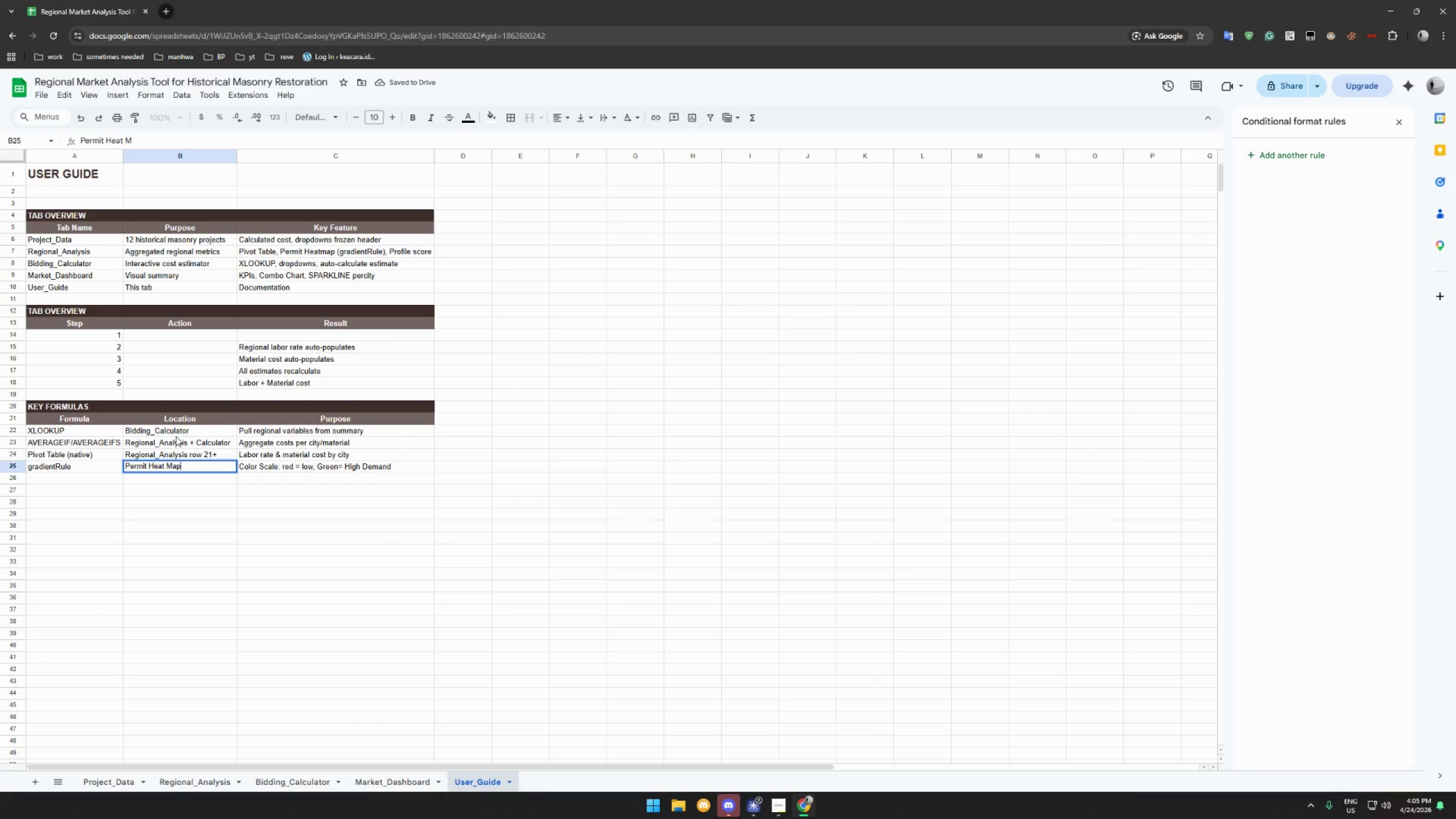 
key(Enter)
 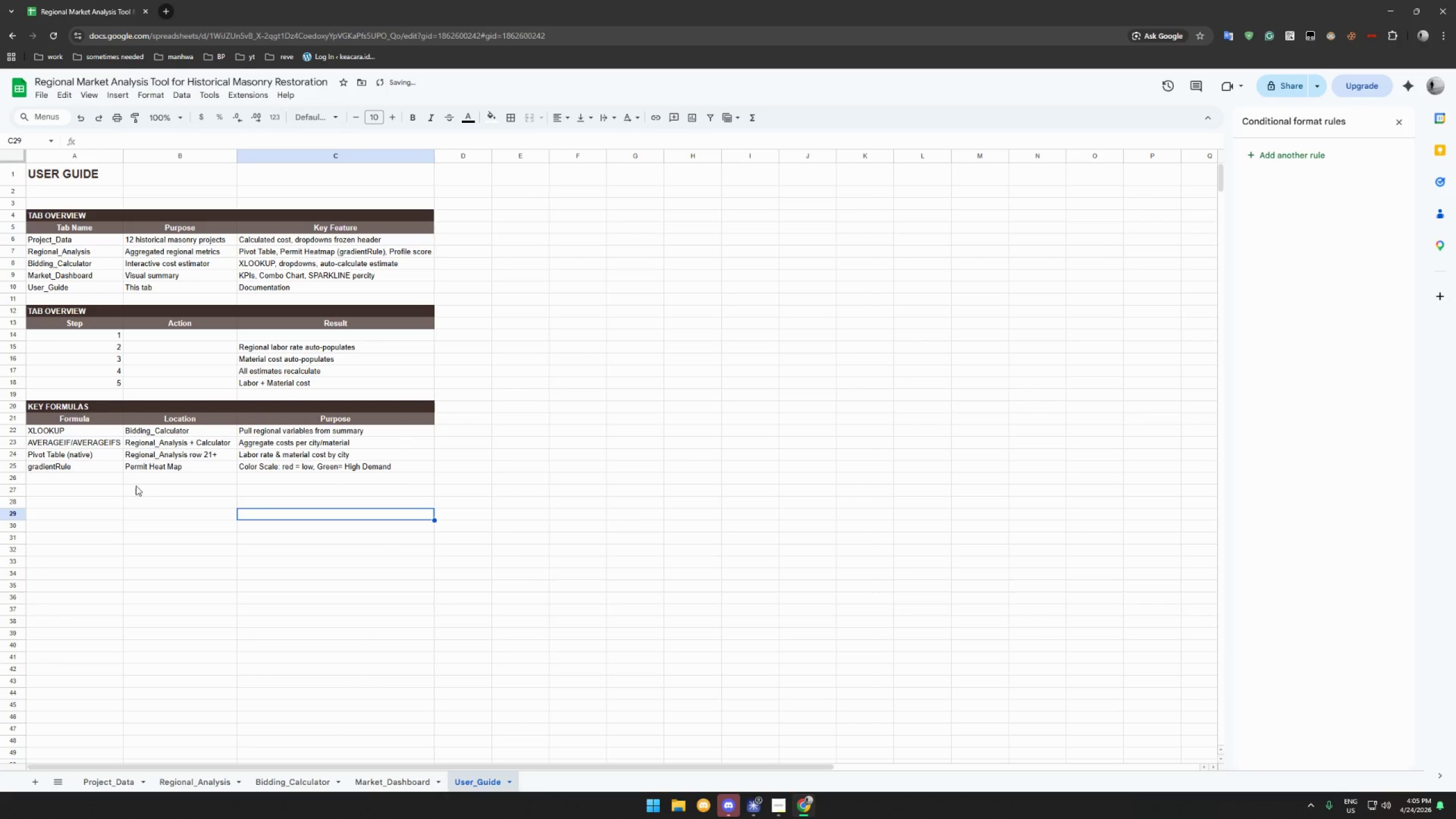 
double_click([107, 490])
 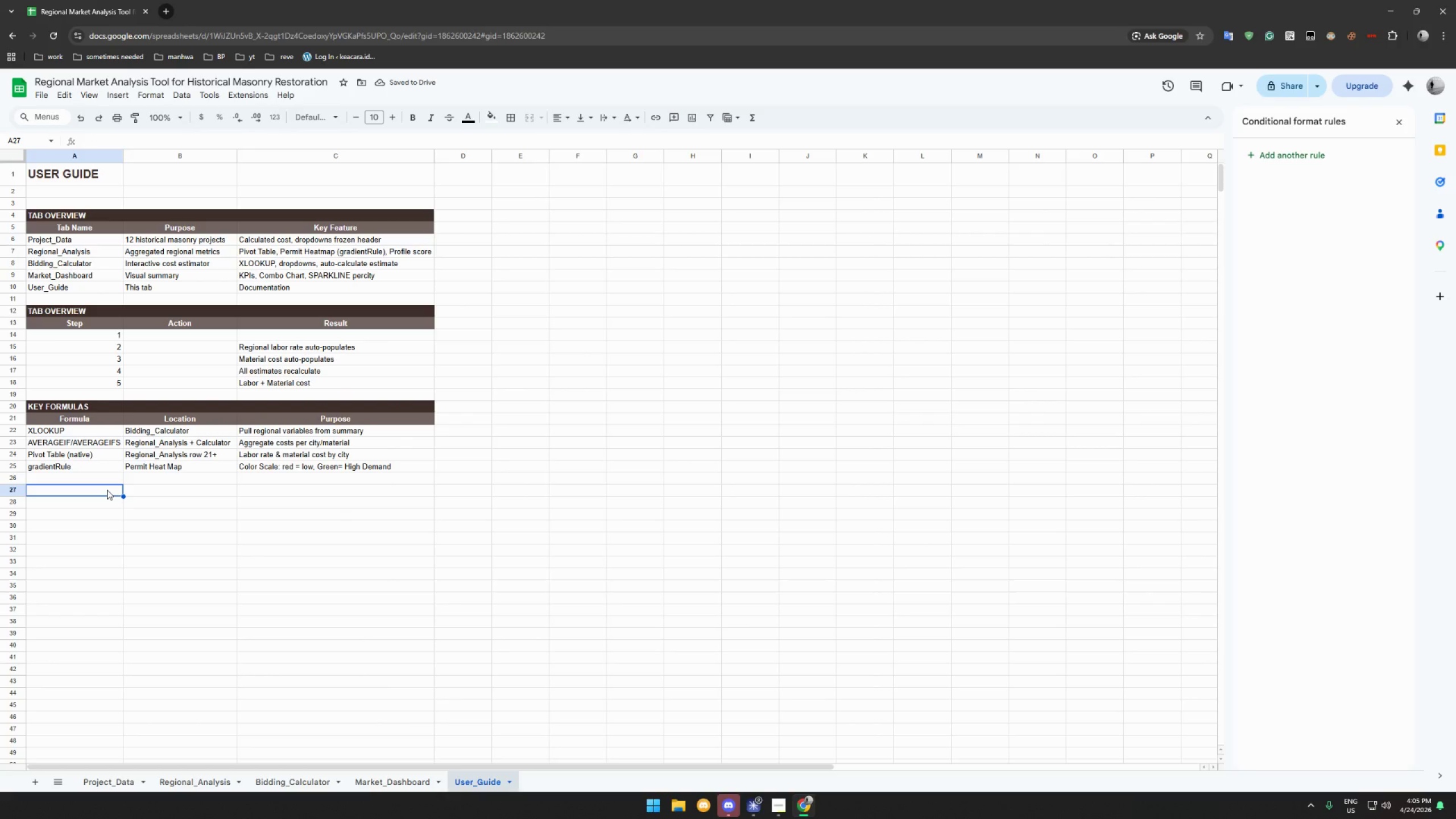 
key(Control+Shift+ArrowDown)
 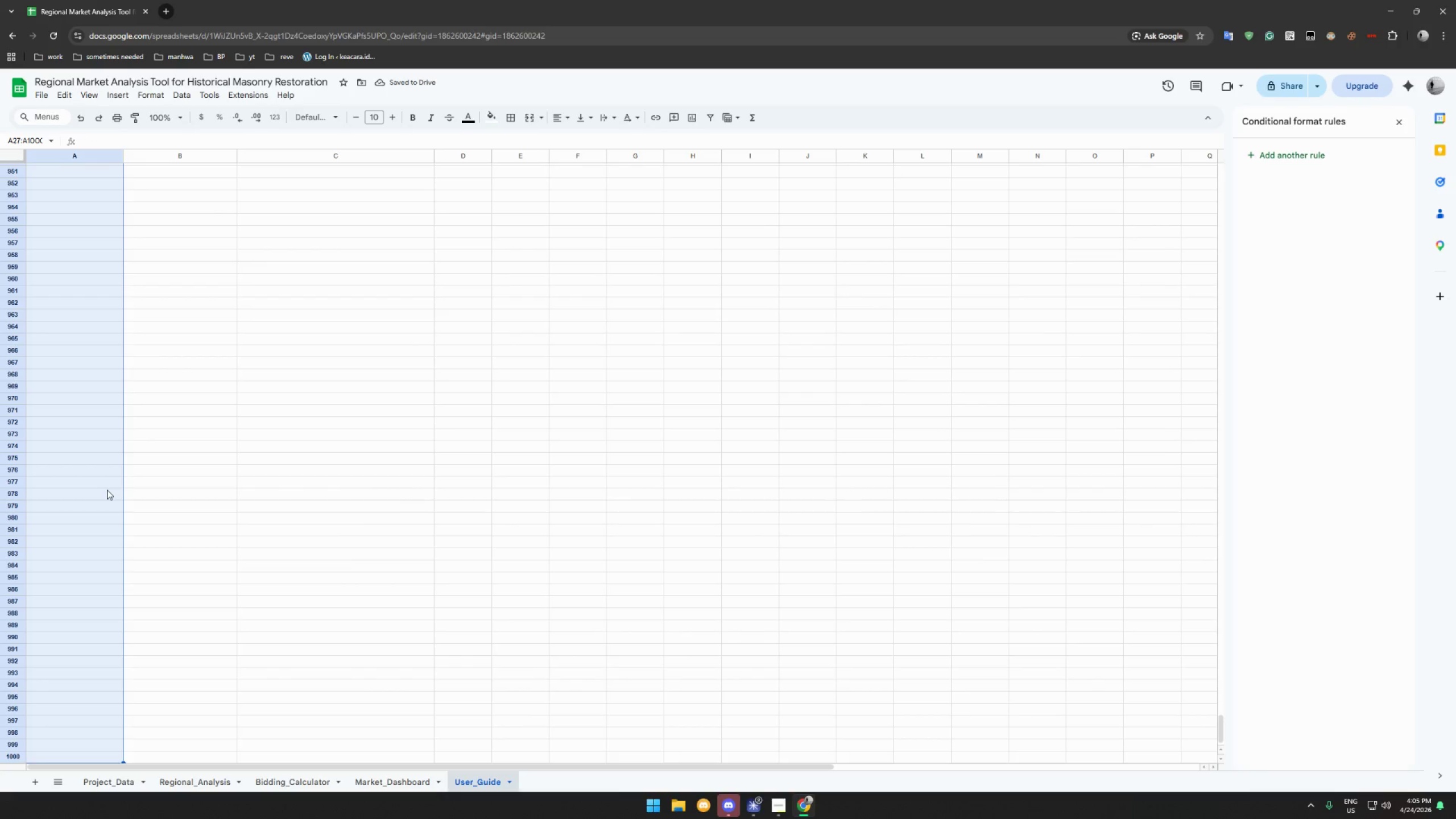 
right_click([107, 490])
 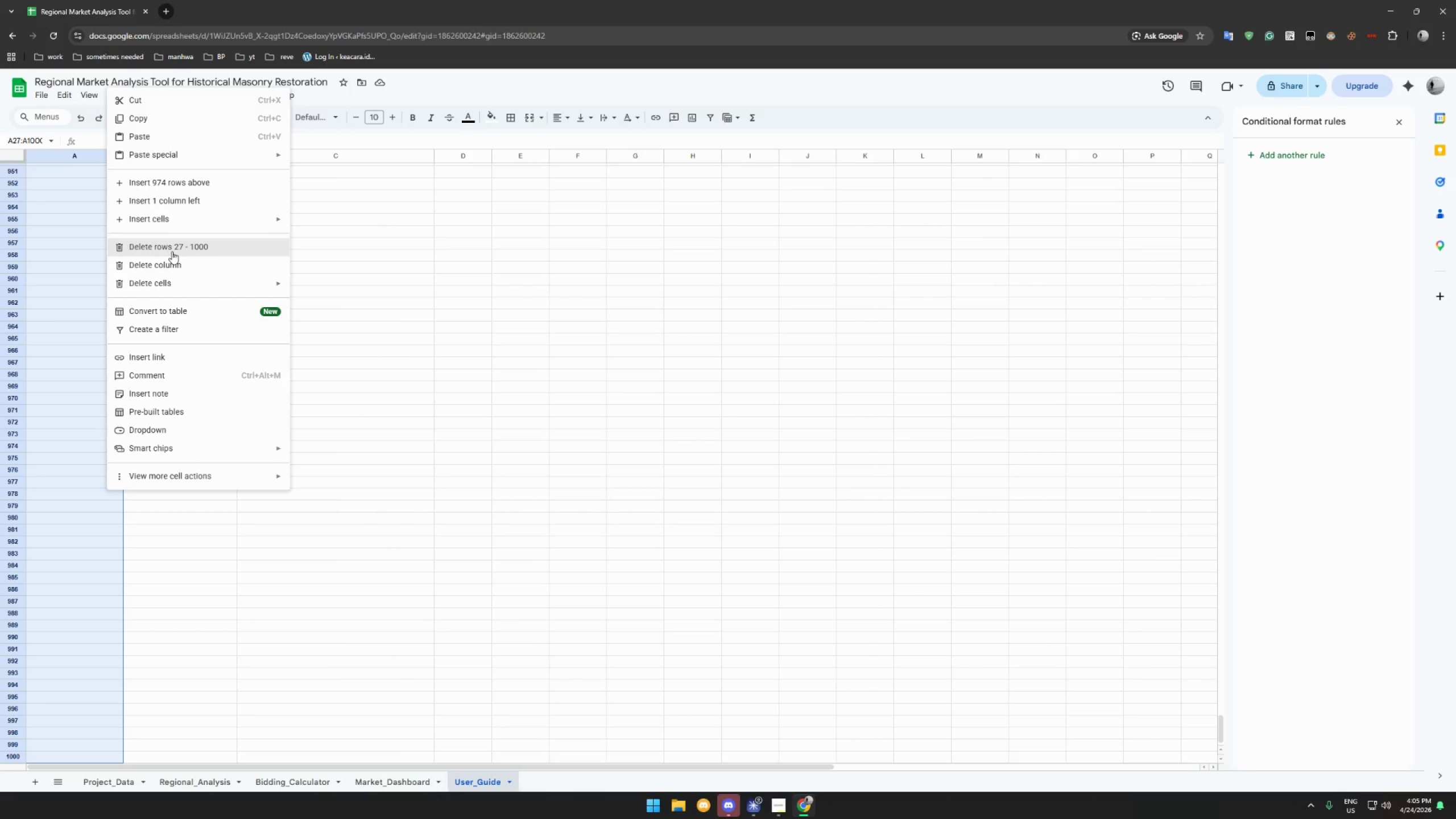 
left_click([172, 251])
 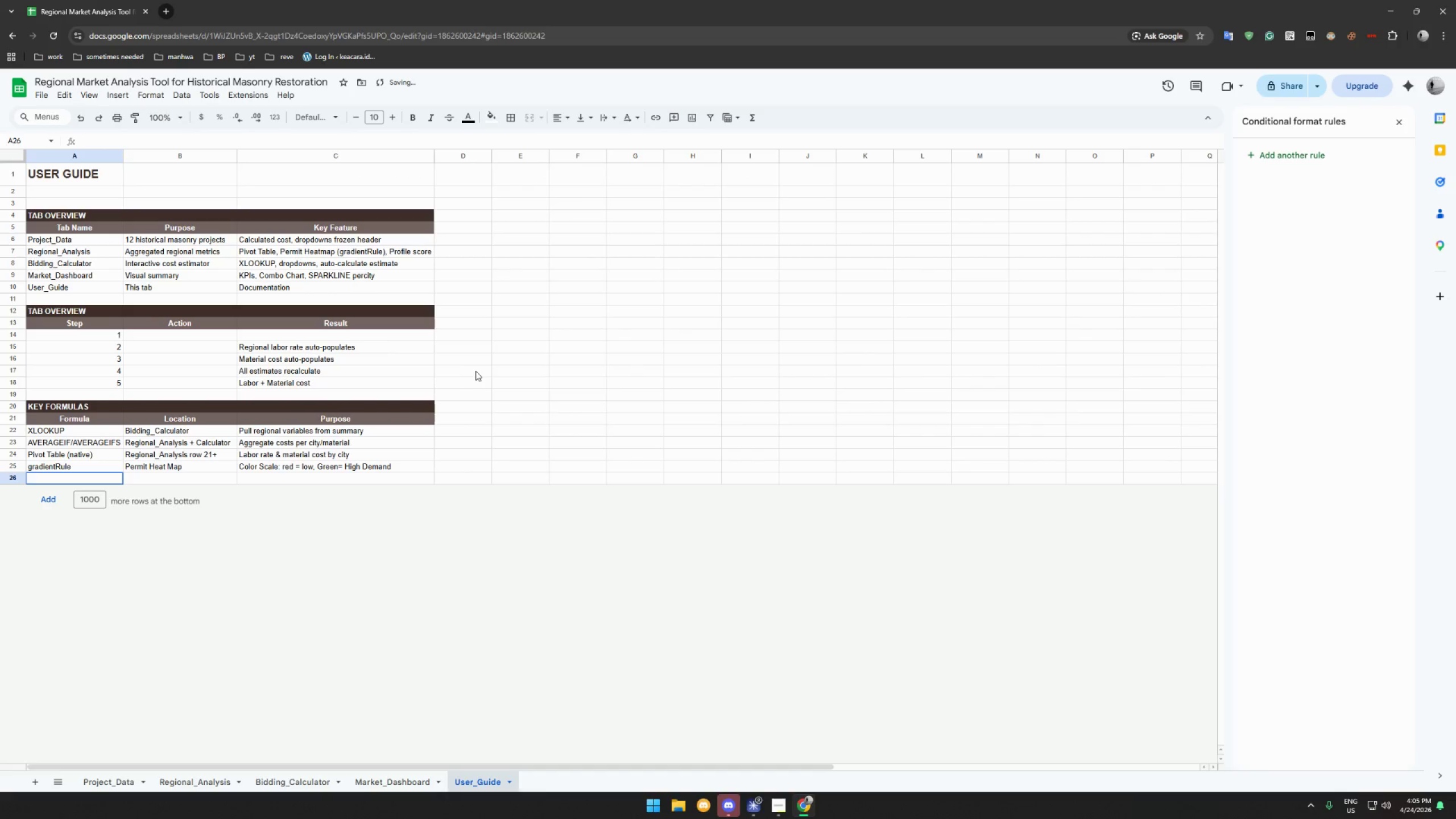 
left_click([472, 369])
 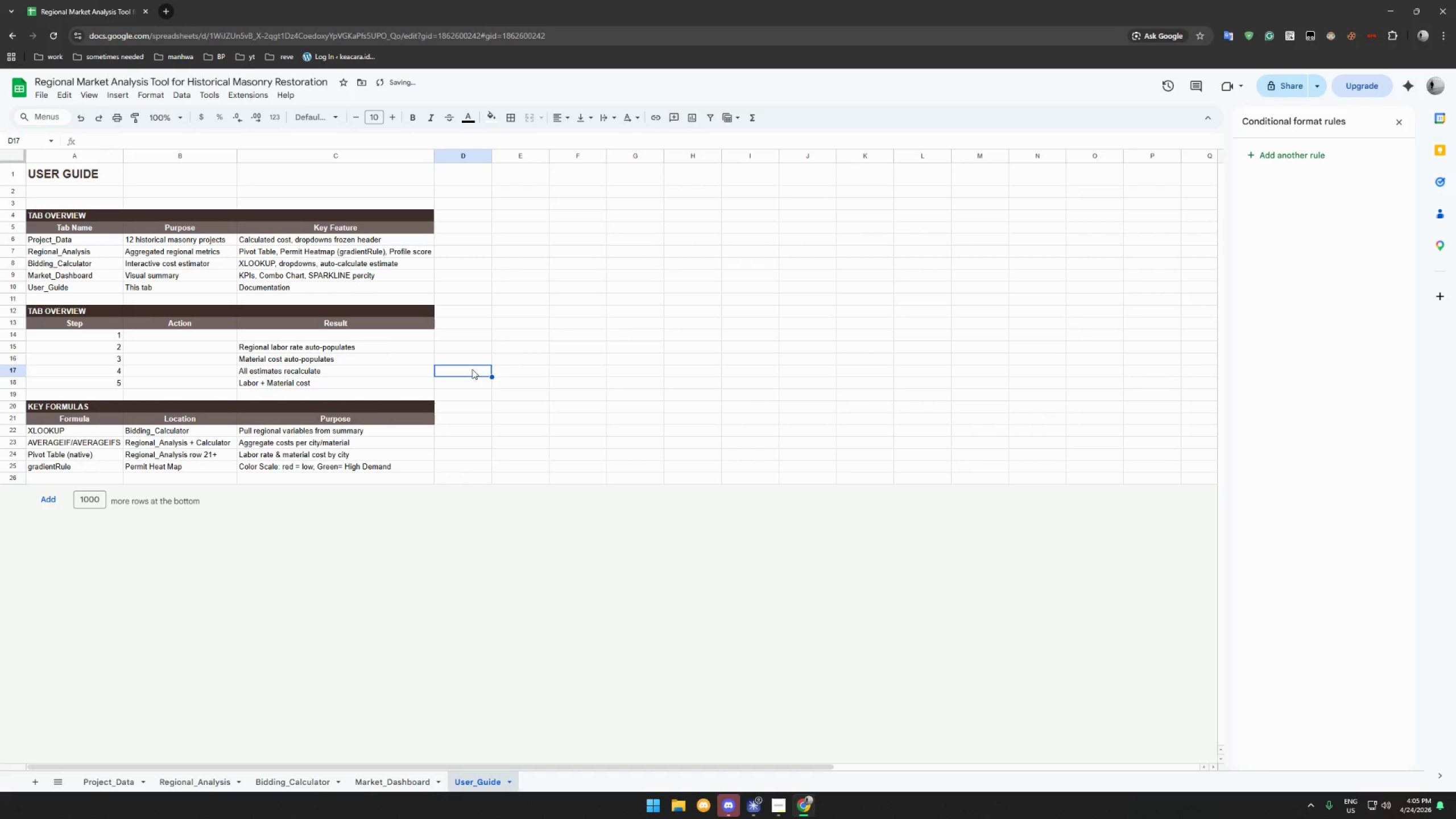 
key(Control+Shift+ArrowRight)
 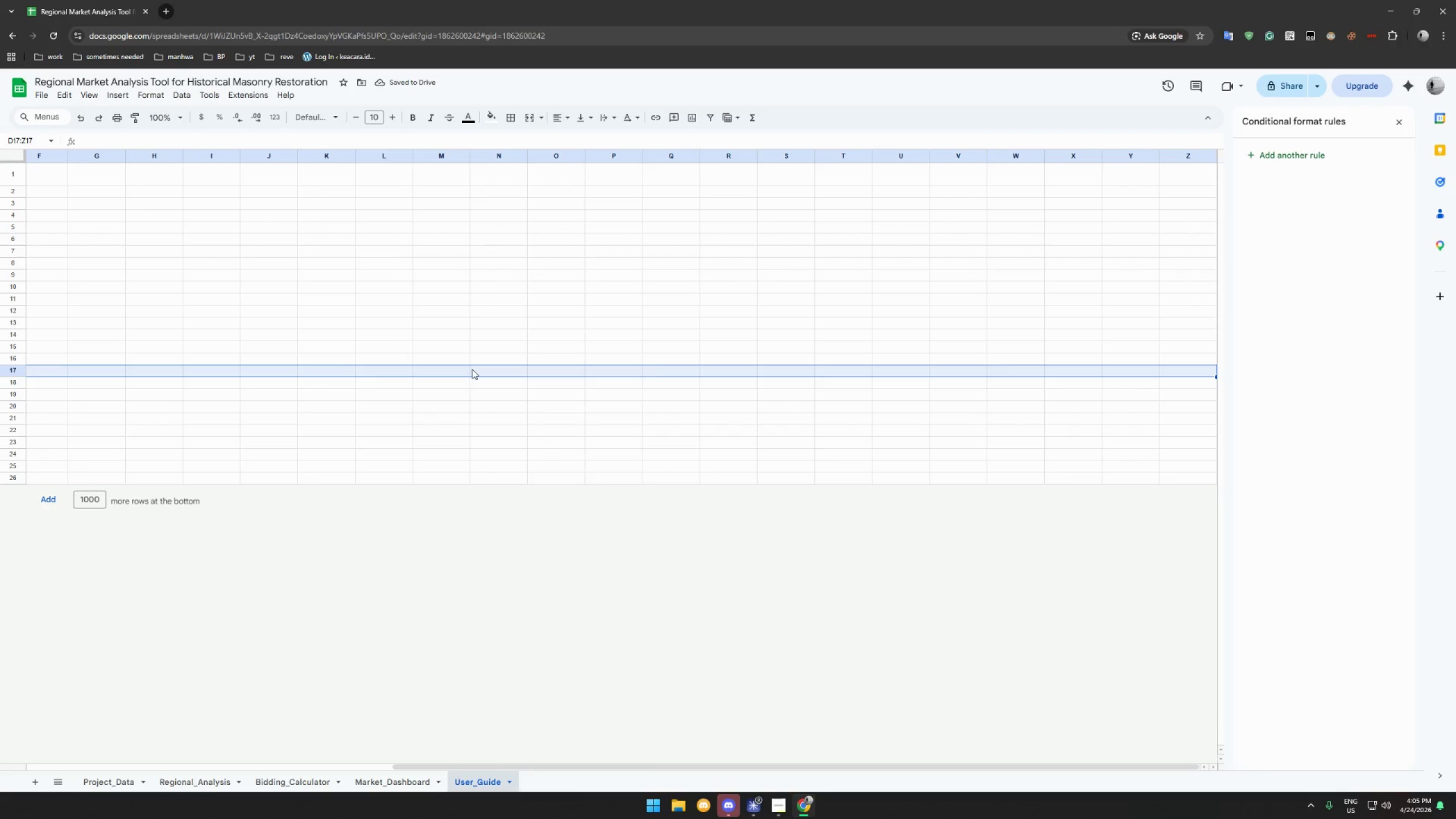 
right_click([472, 369])
 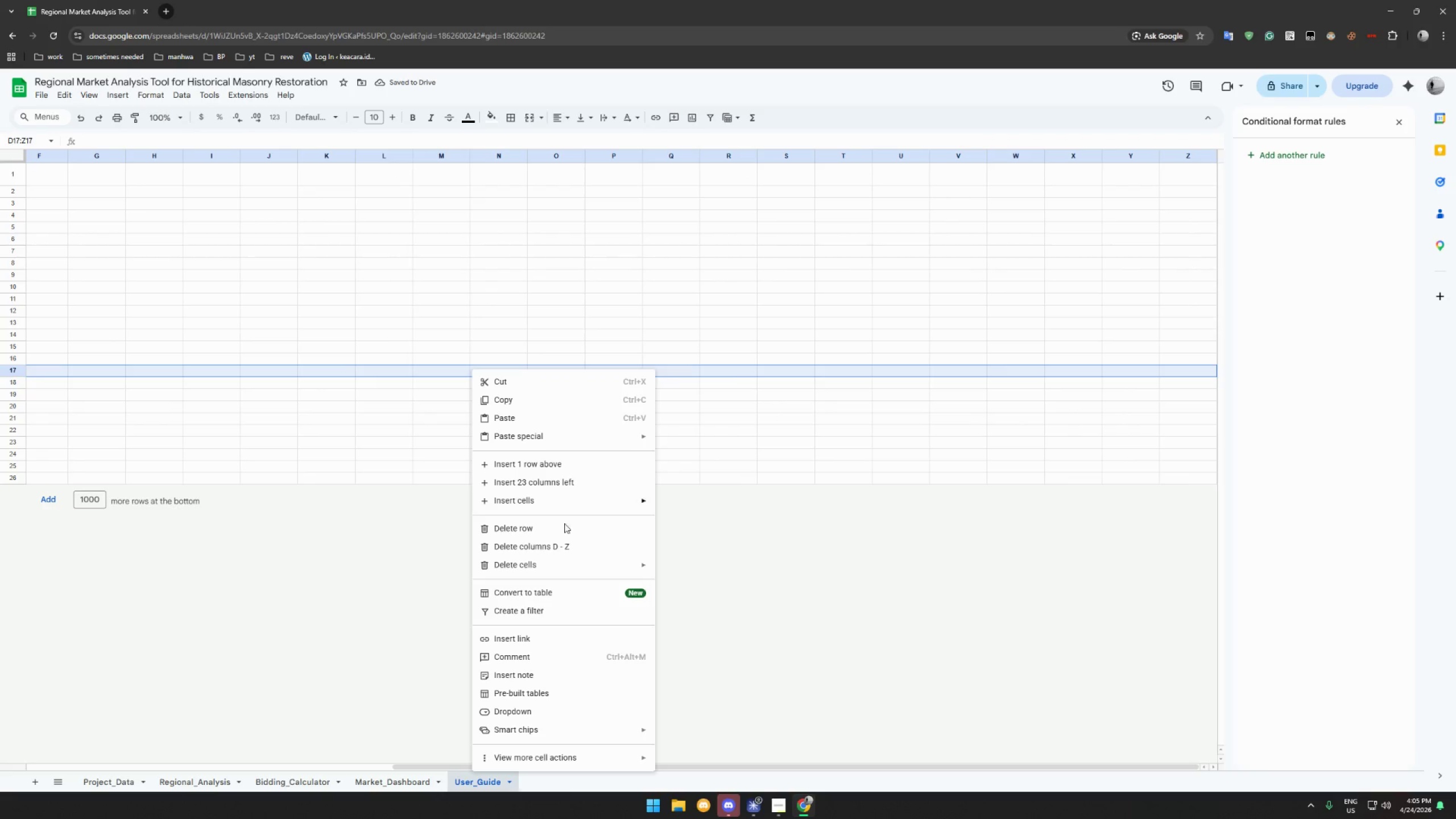 
left_click([566, 545])
 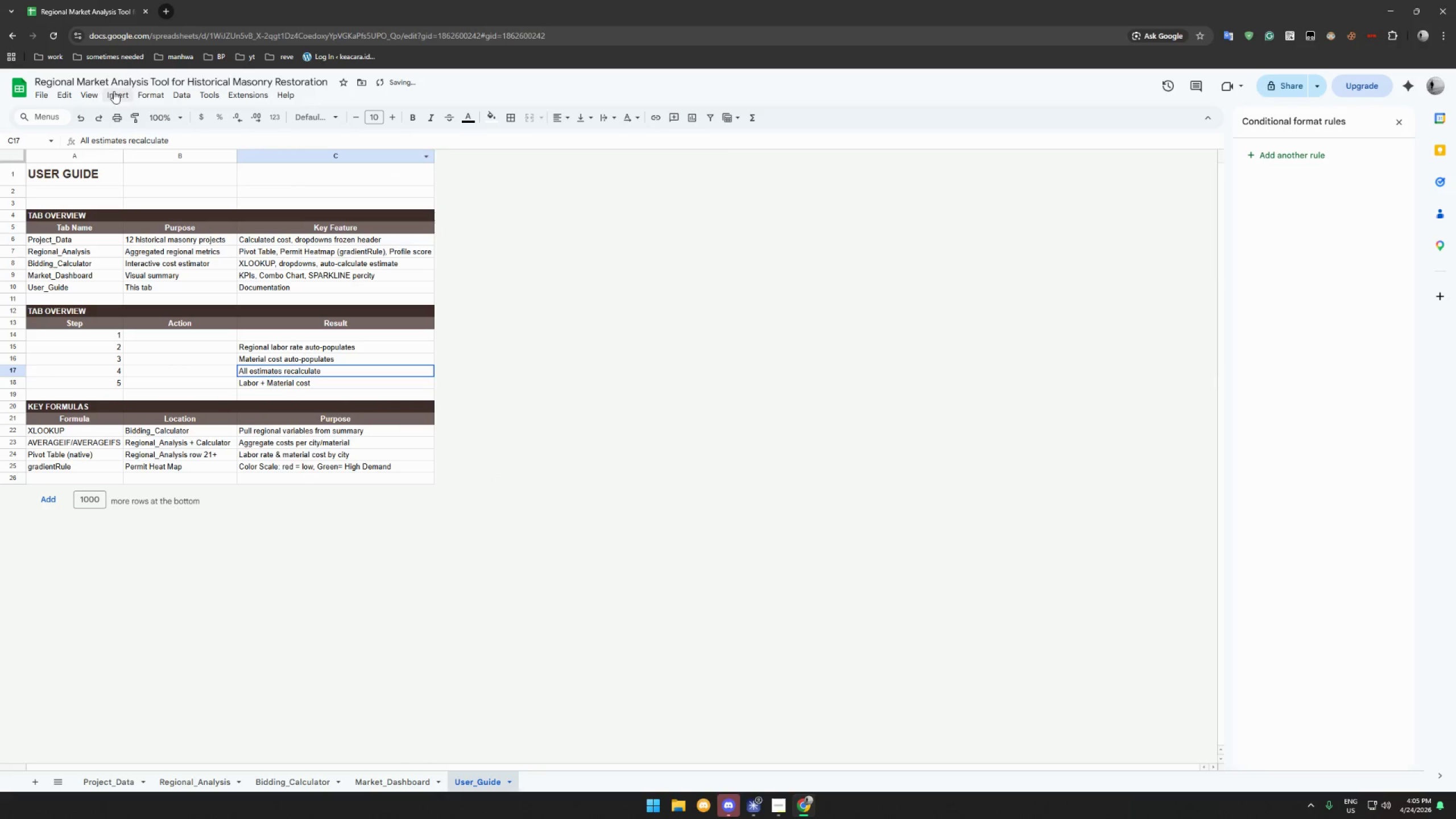 
left_click([92, 95])
 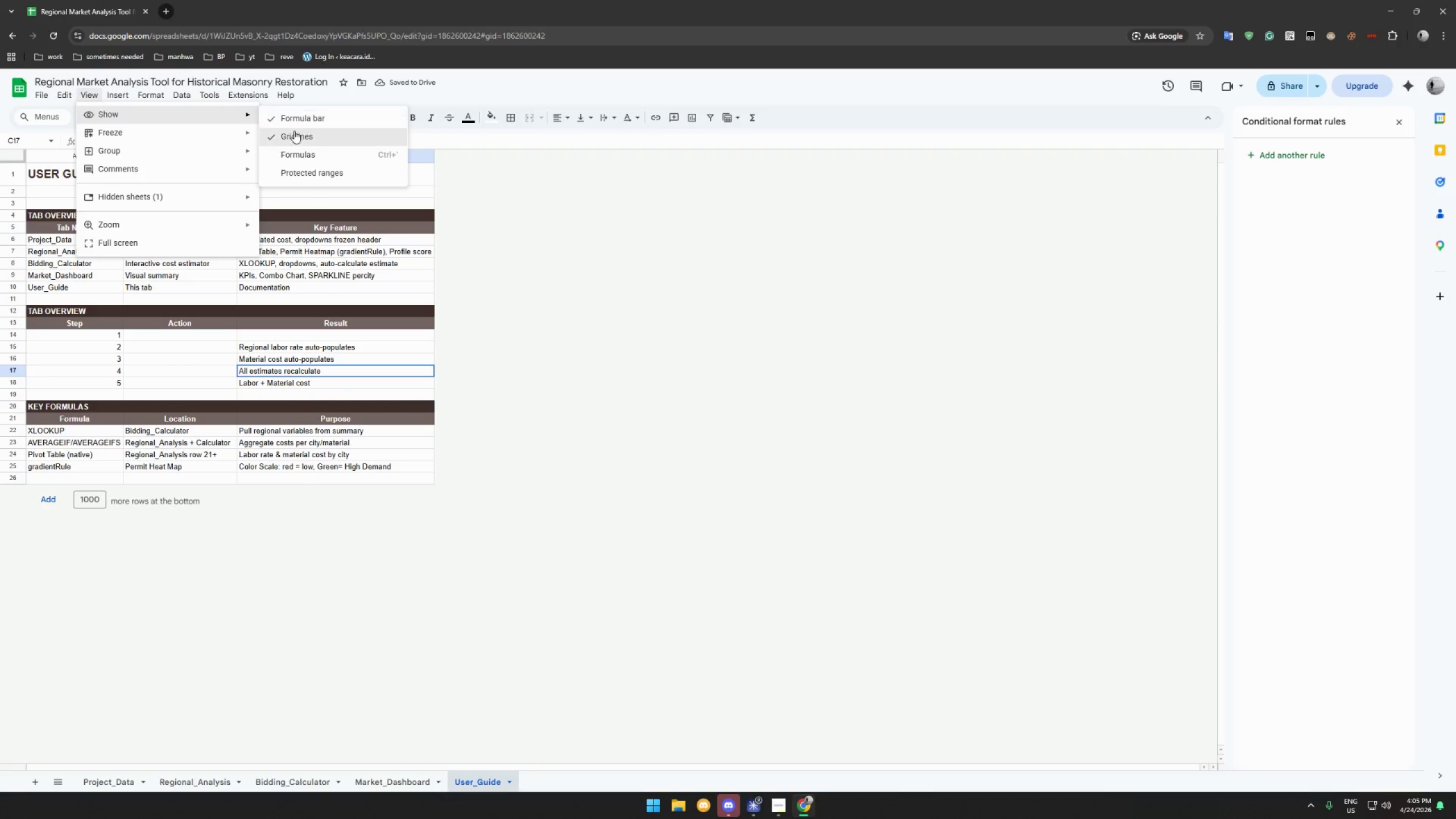 
double_click([599, 318])
 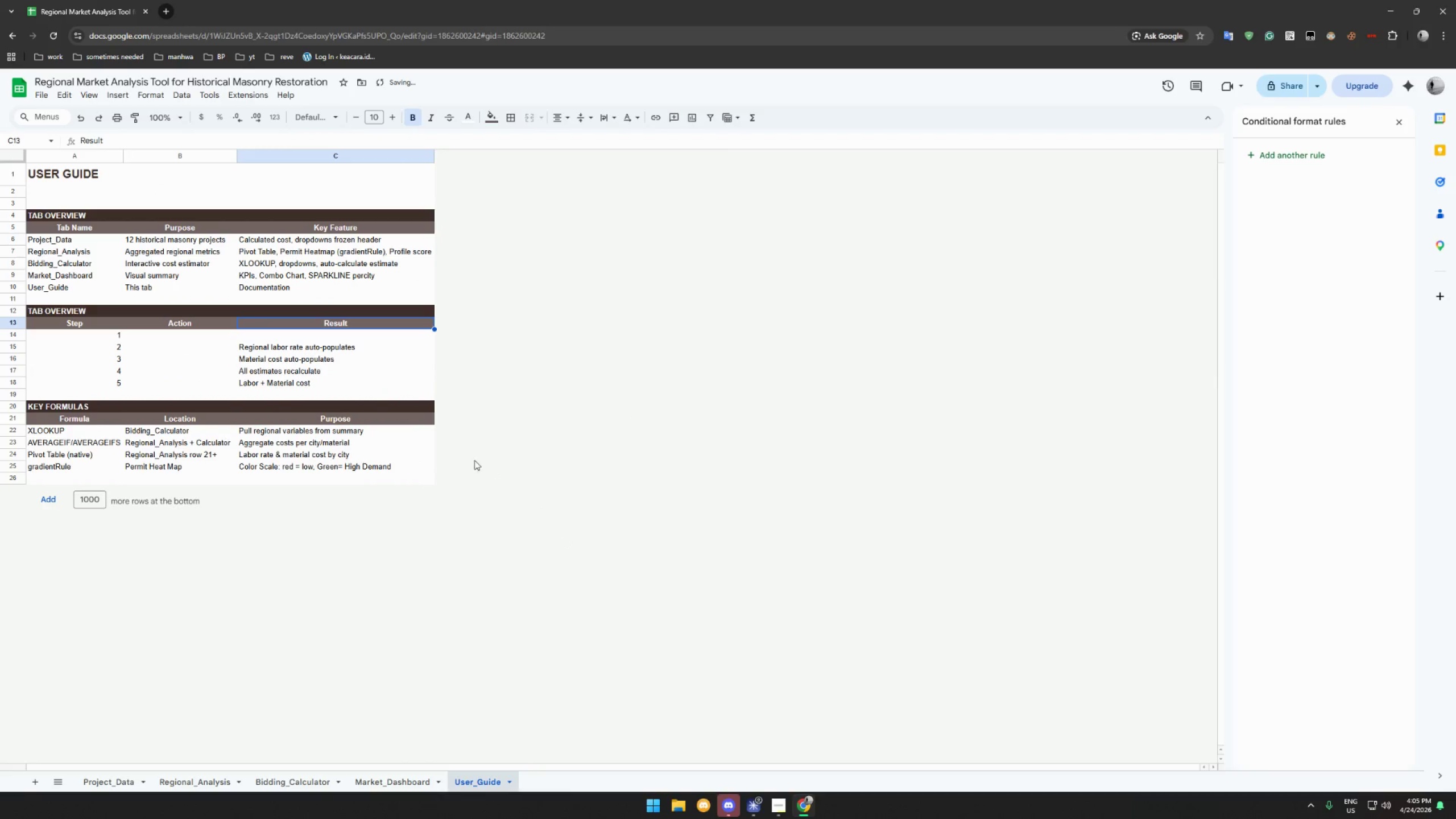 
left_click([614, 446])
 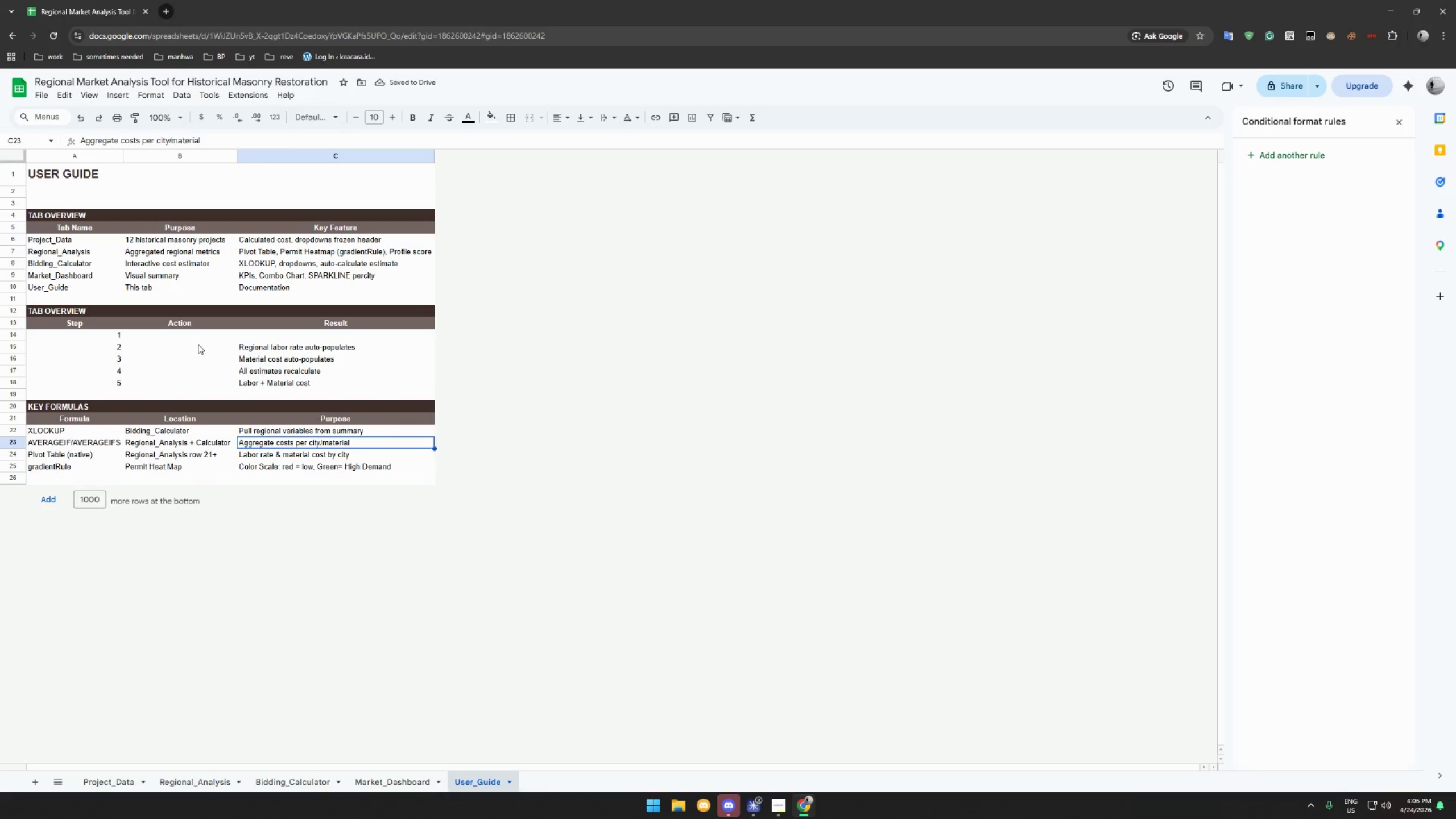 
left_click([198, 344])
 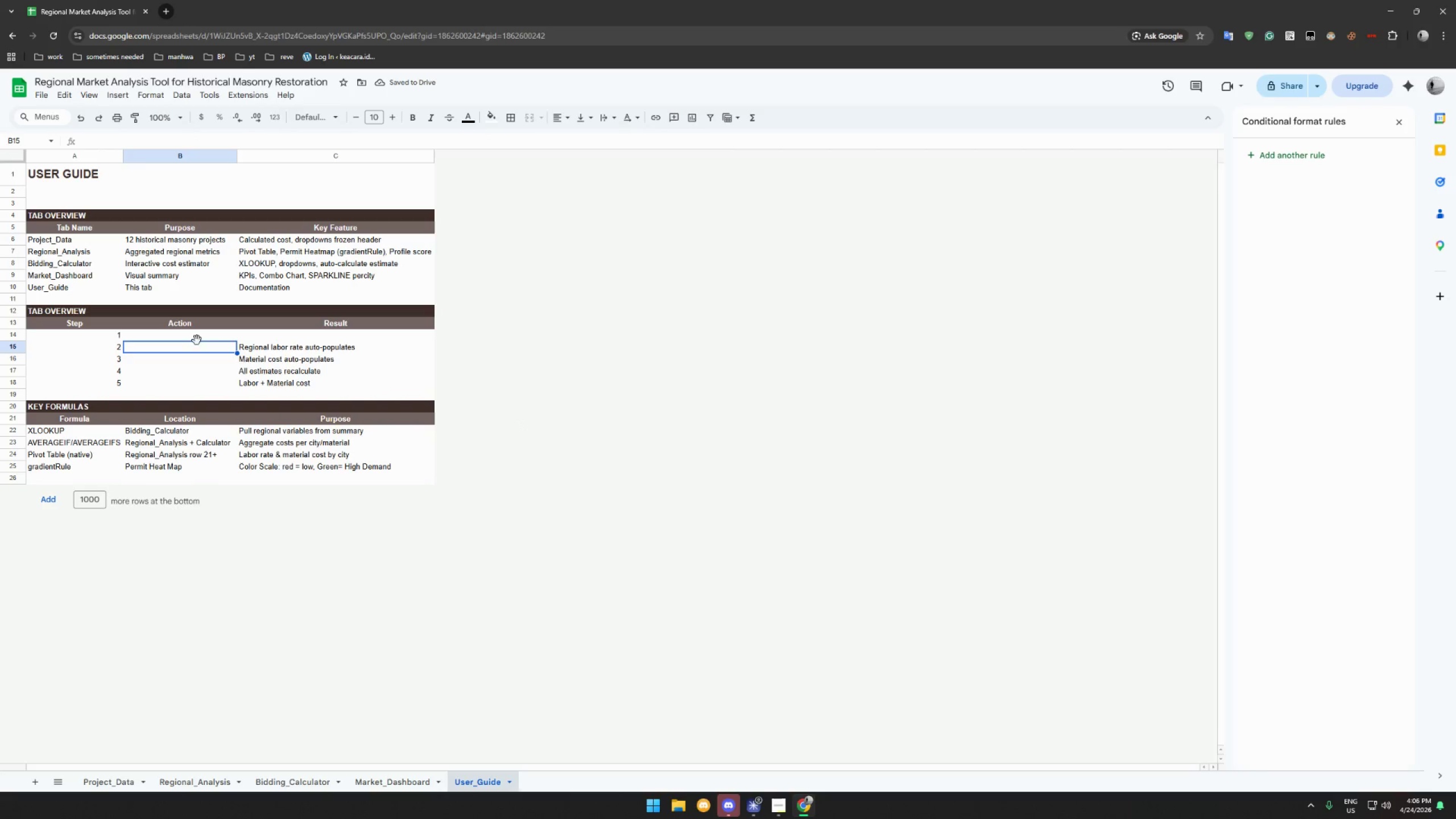 
left_click([197, 340])
 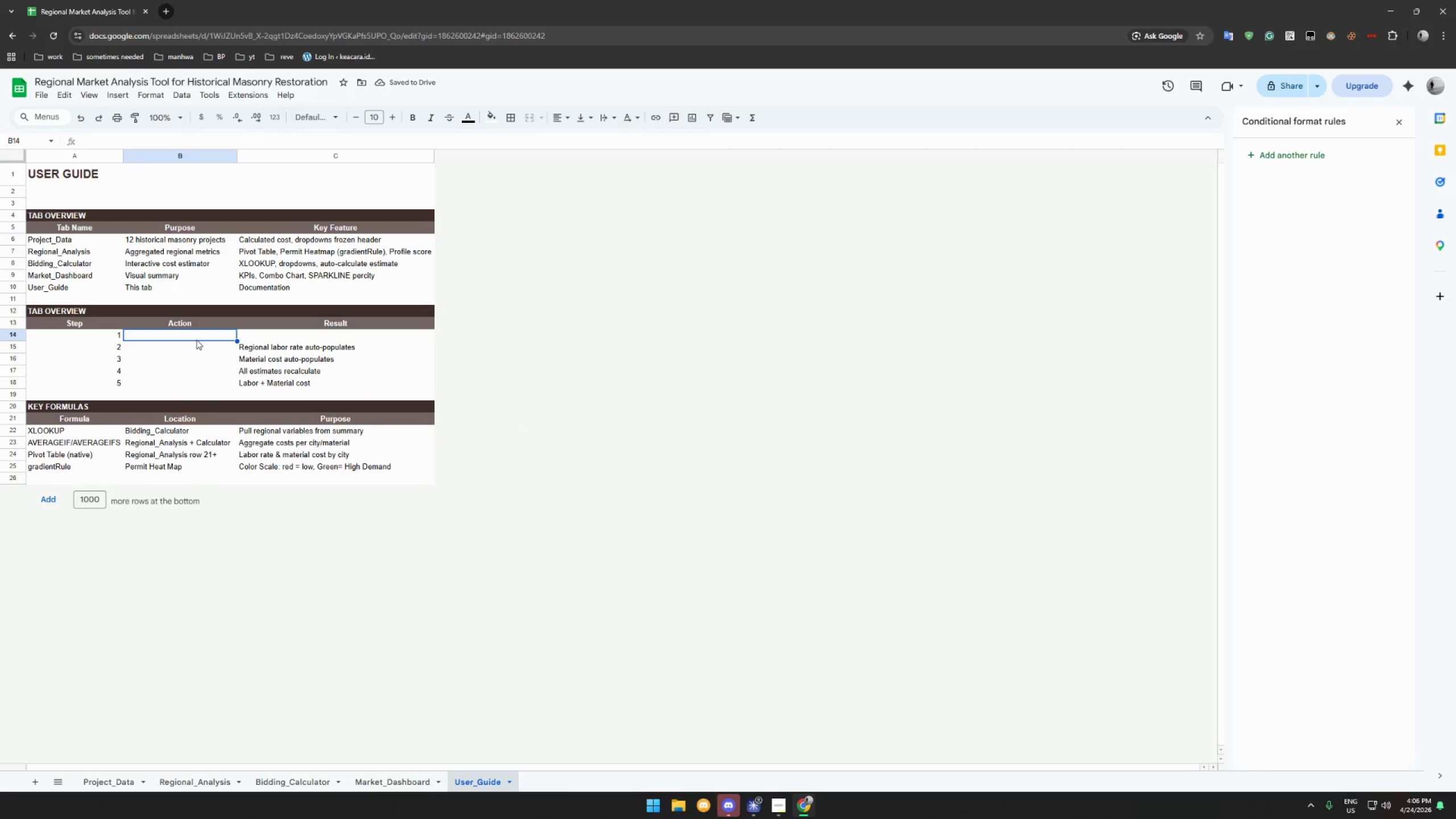 
type(Go to Bidding_Calculator tab)
 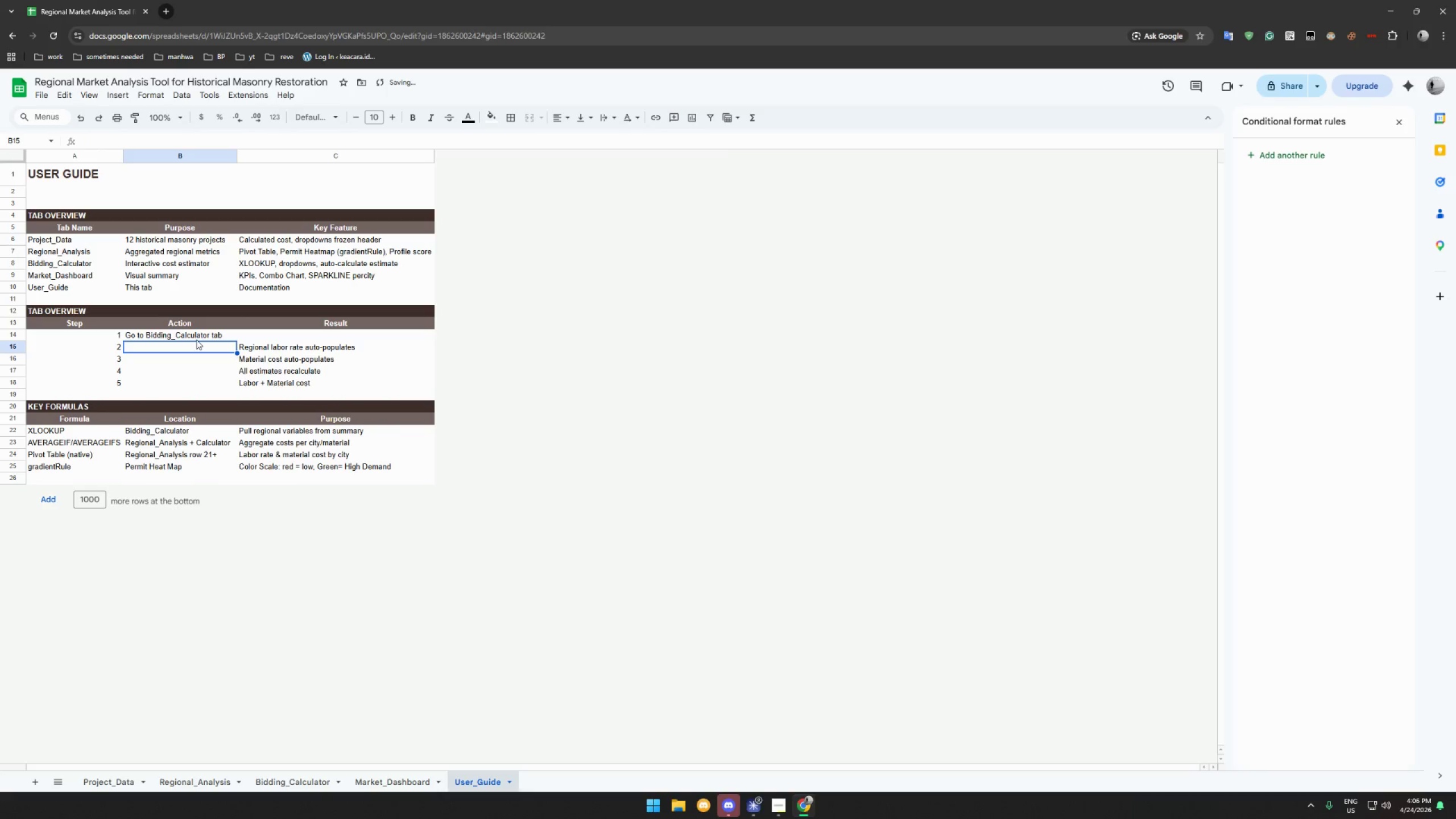 
 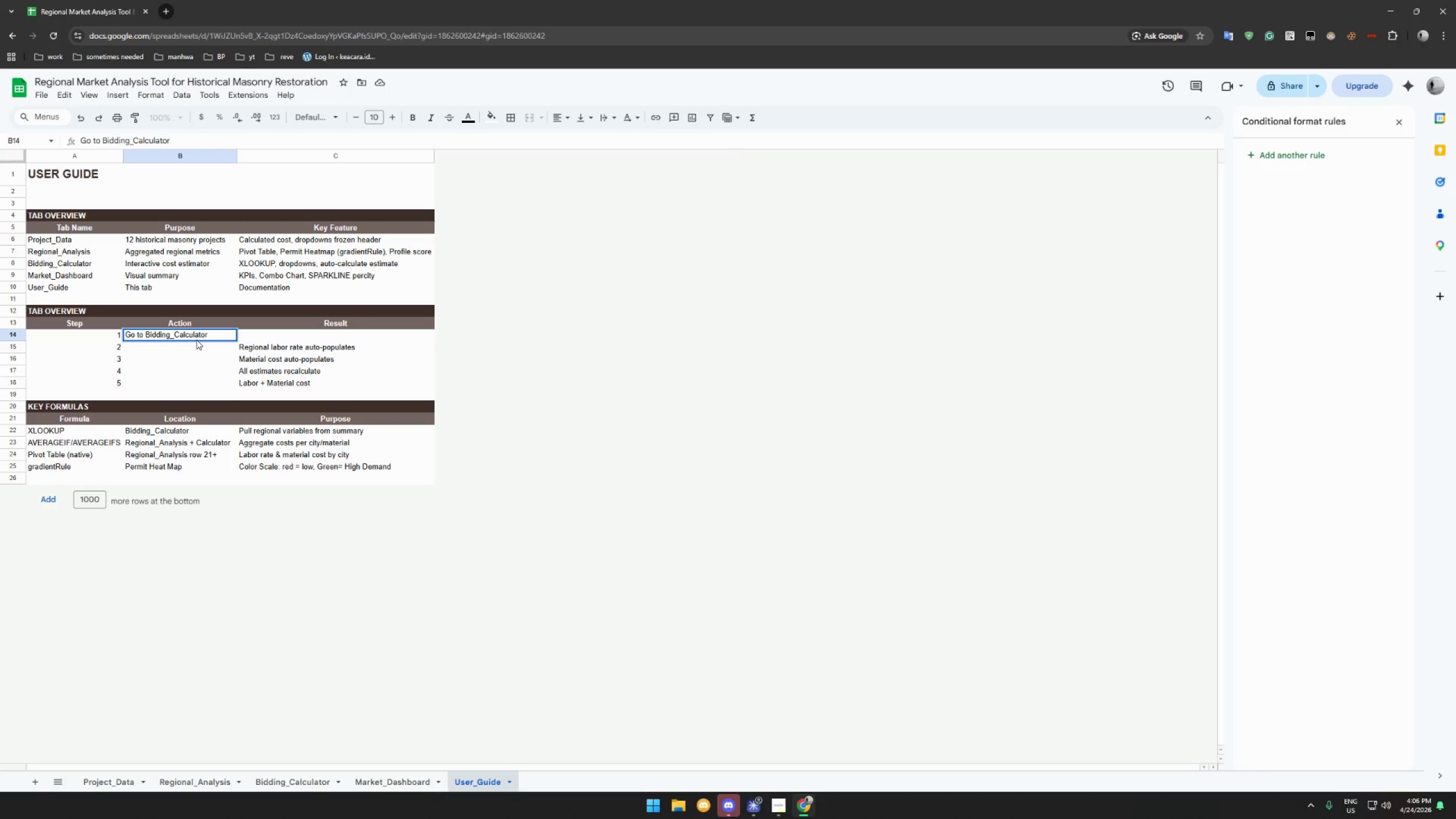 
key(Enter)
 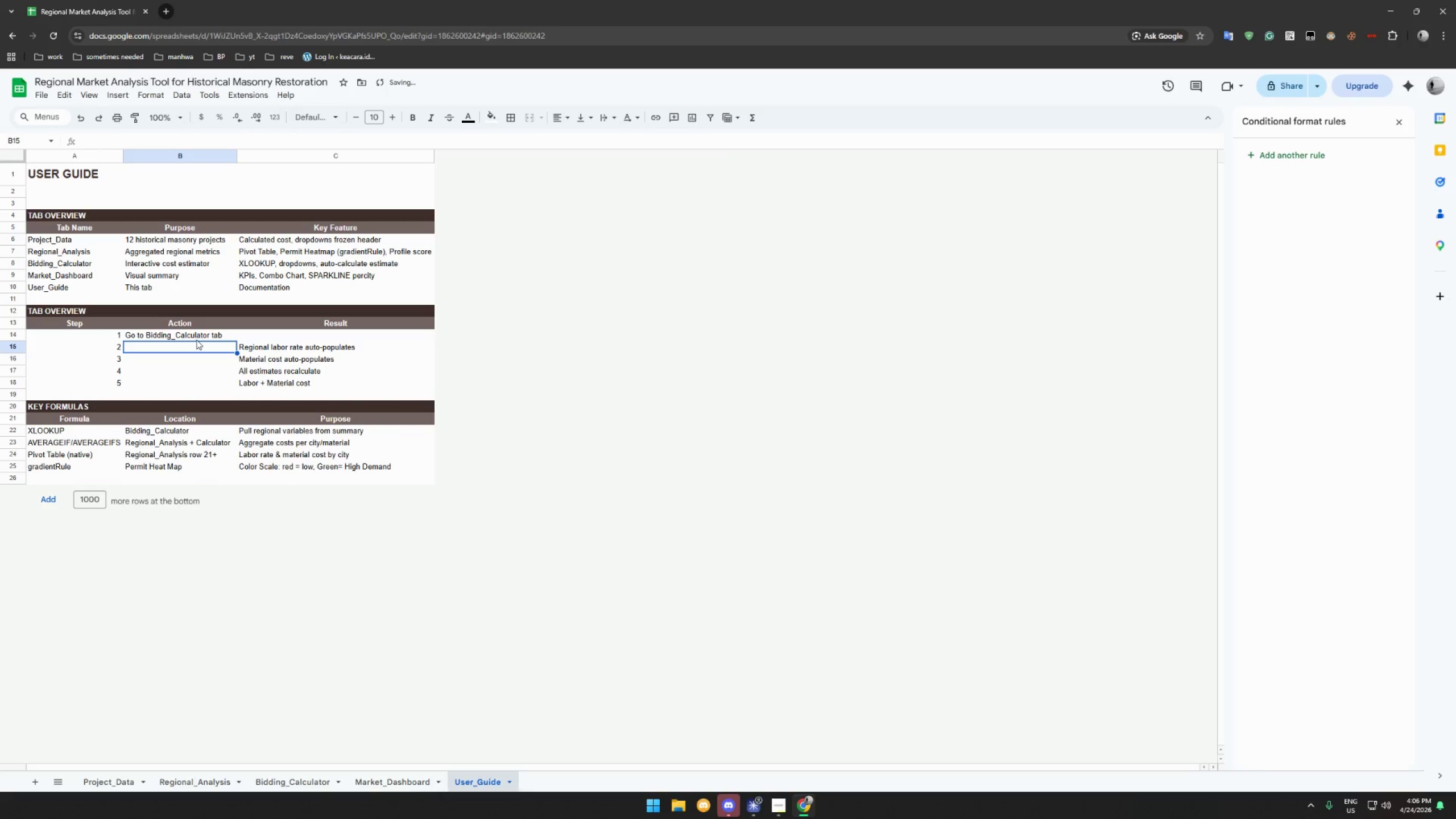 
hold_key(key=ShiftLeft, duration=1.14)
 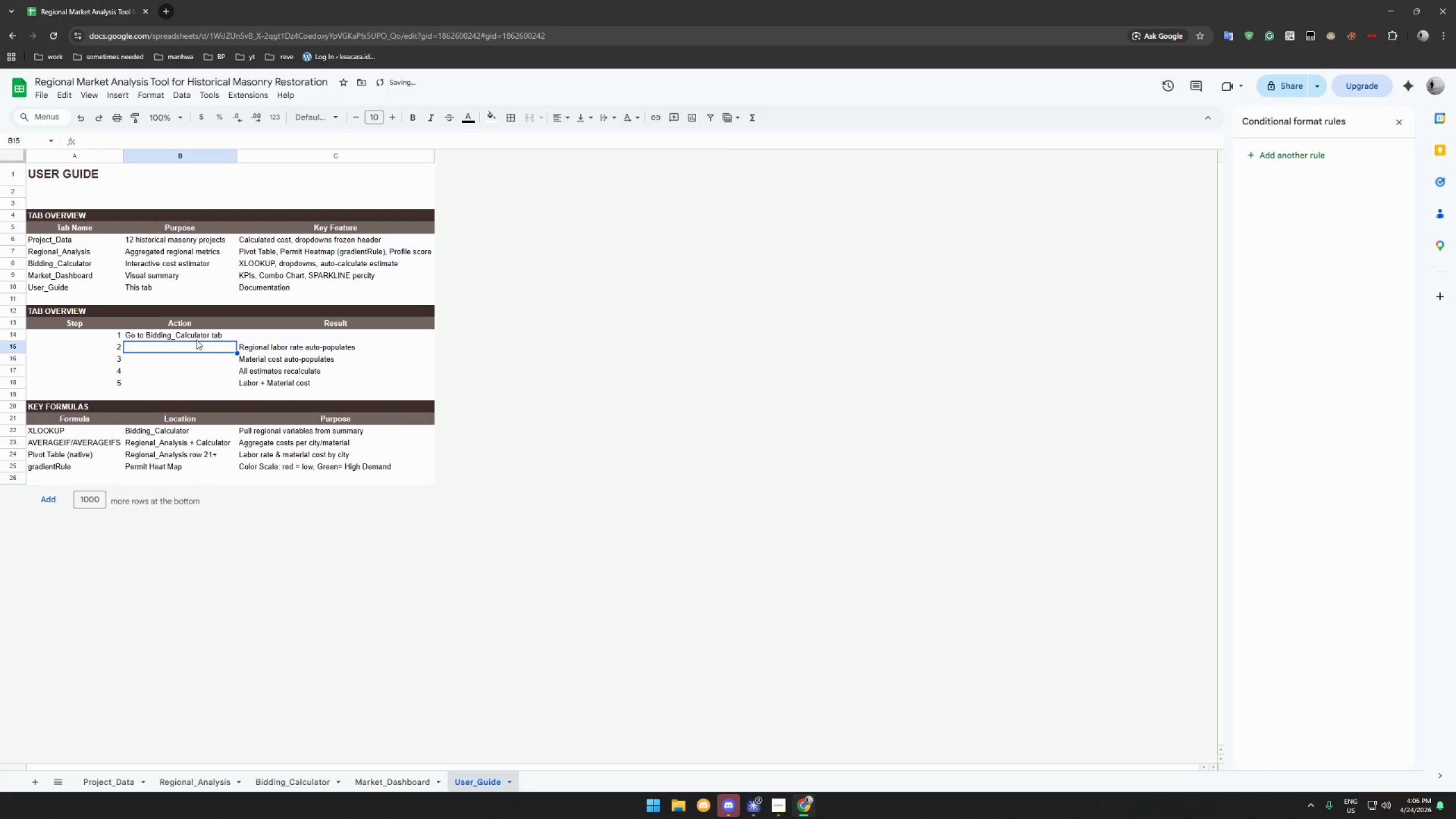 
type(B5, Select  city)
key(Backspace)
key(Backspace)
key(Backspace)
key(Backspace)
key(Backspace)
type(a city from droip)
key(Backspace)
key(Backspace)
key(Backspace)
type(opdown)
 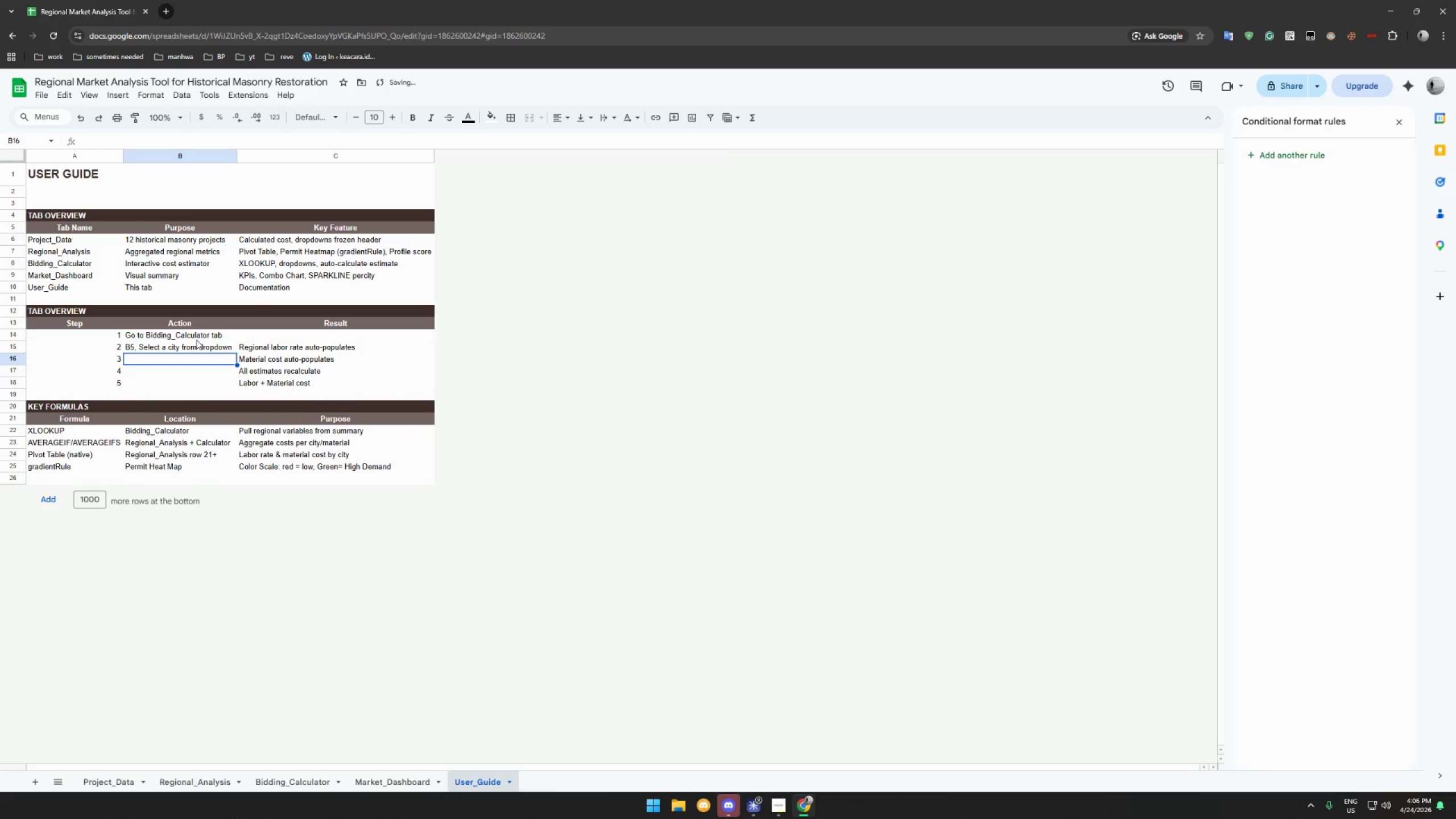 
 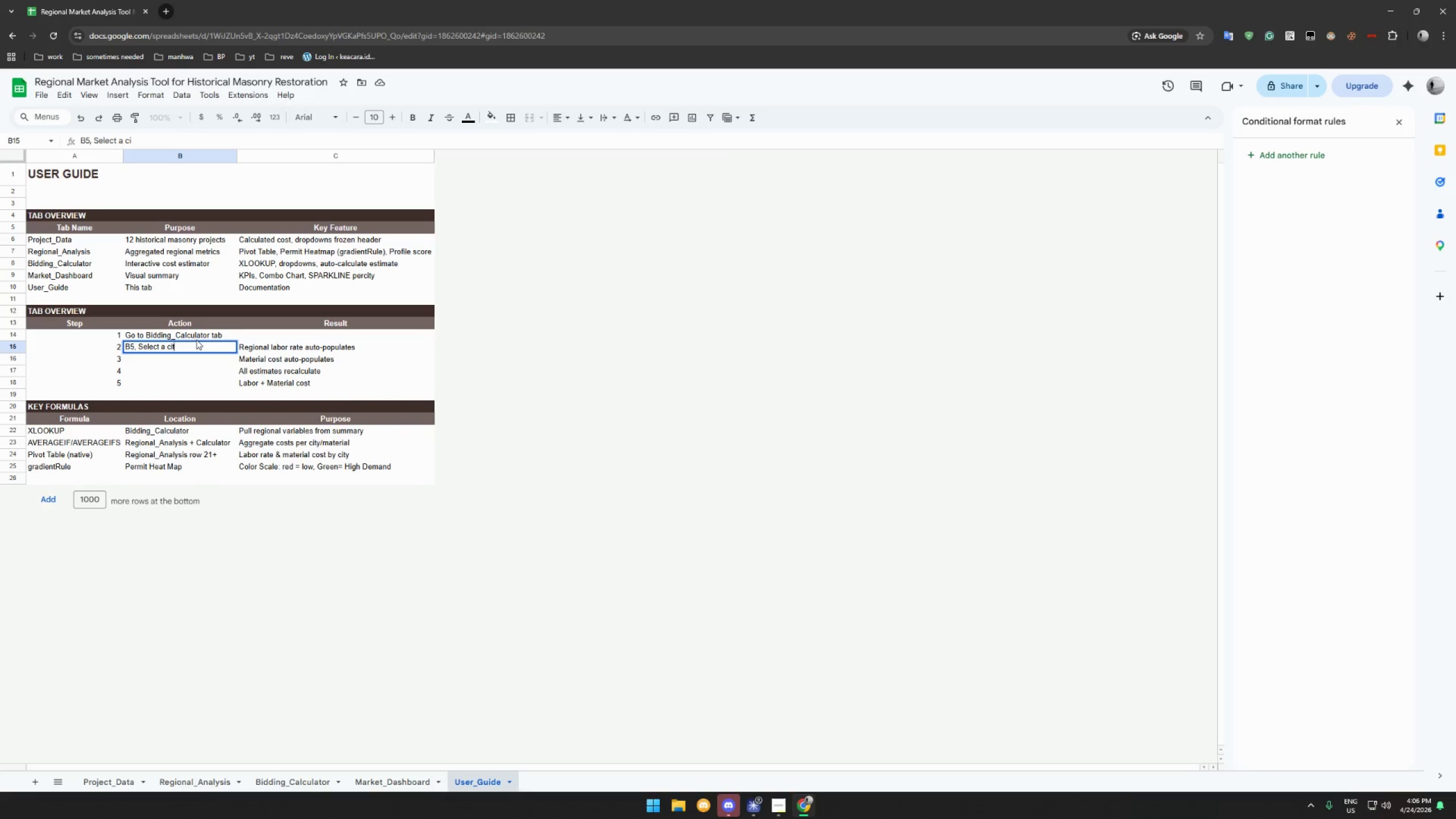 
key(Enter)
 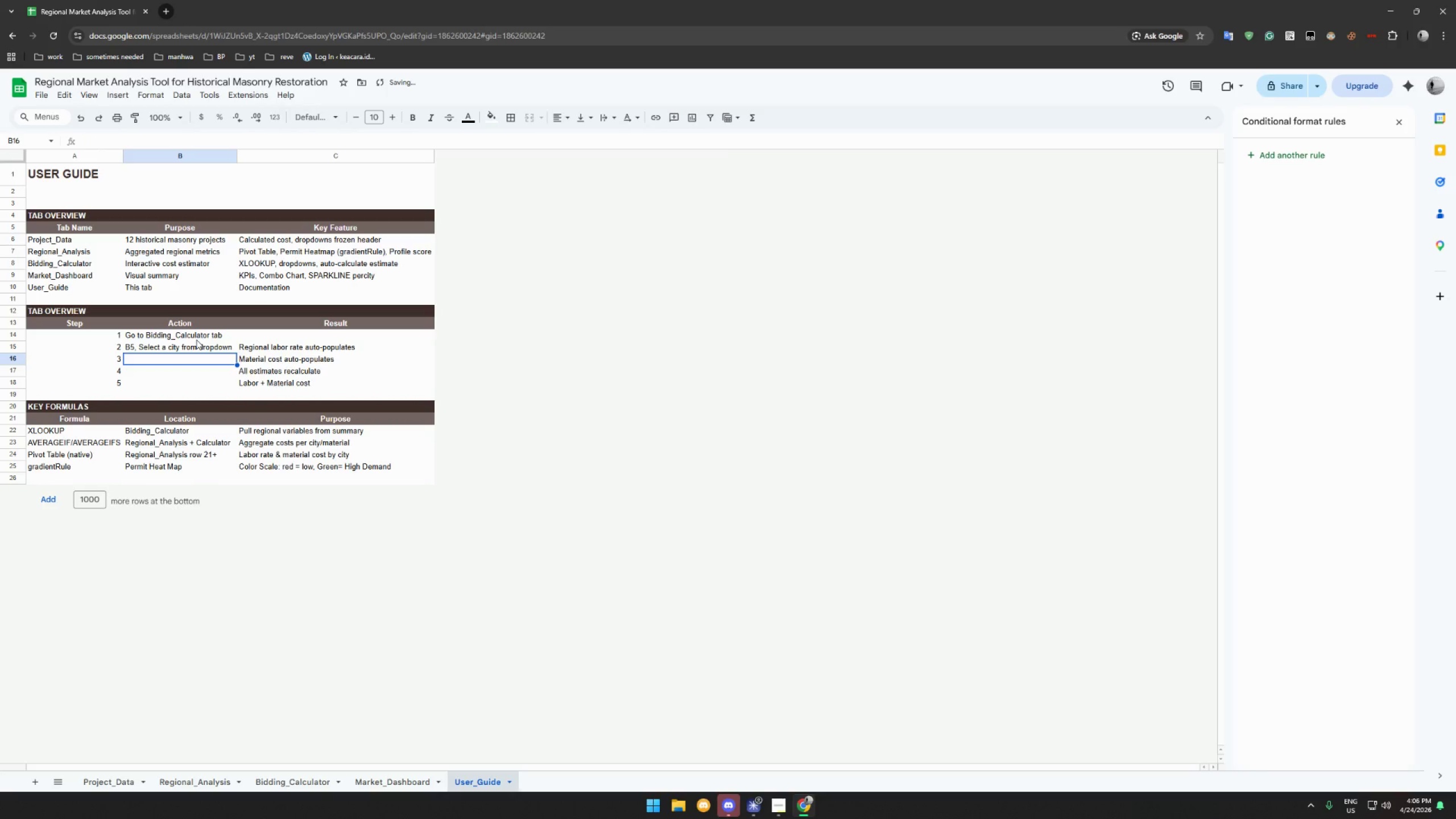 
type(B6, select  a material from dropdown)
 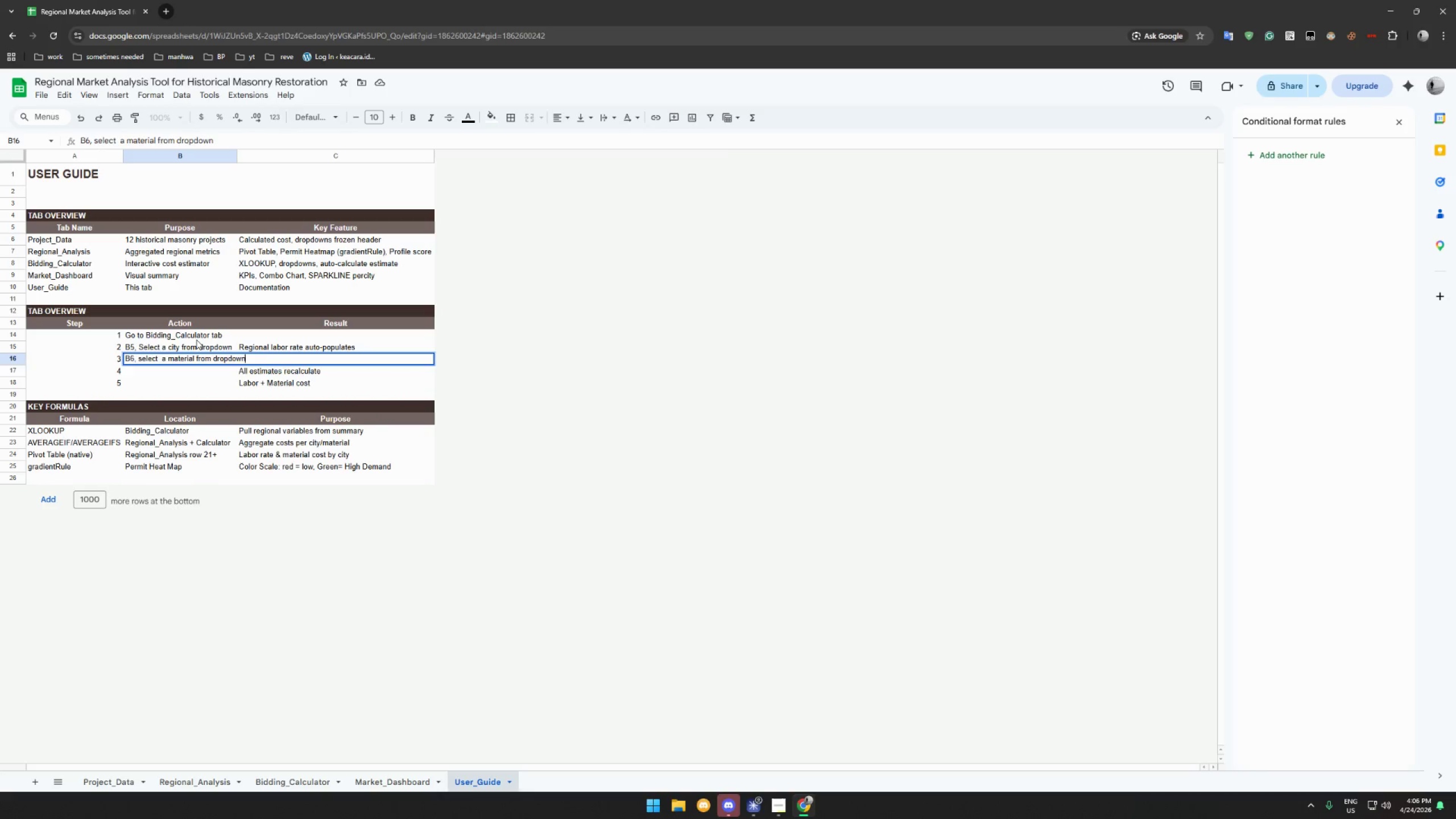 
key(Enter)
 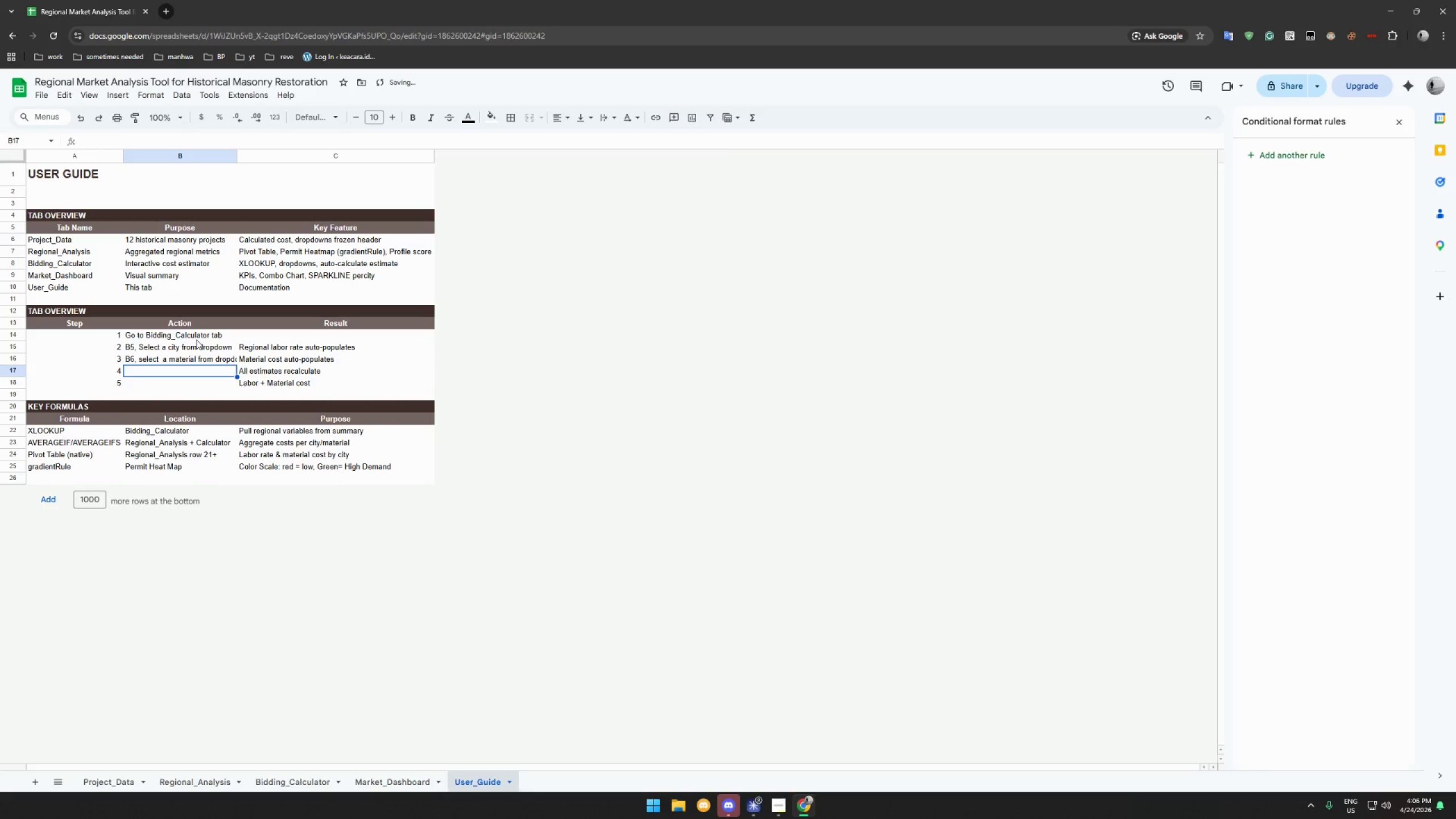 
type(B7, type project square footage)
 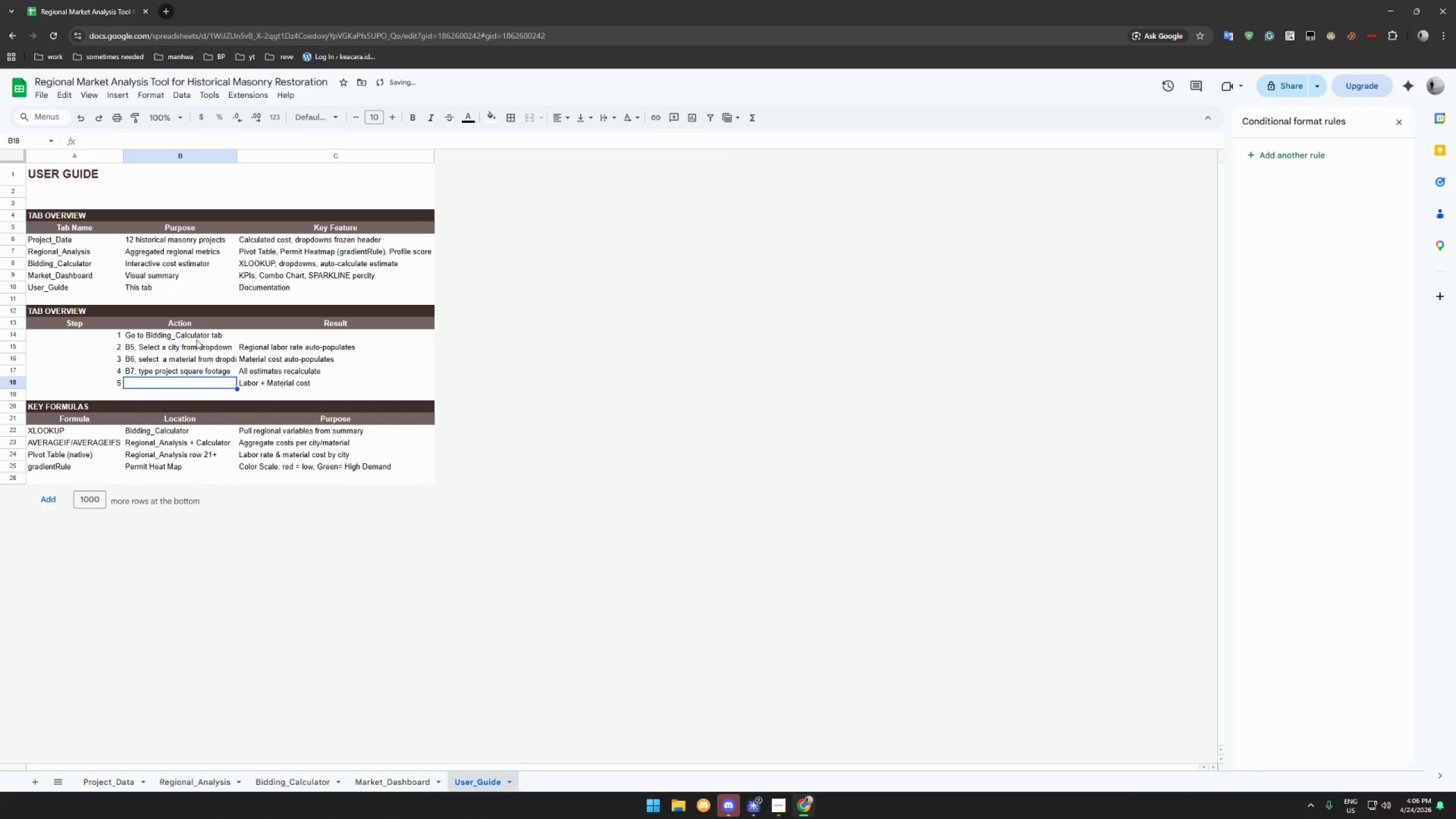 
key(Enter)
 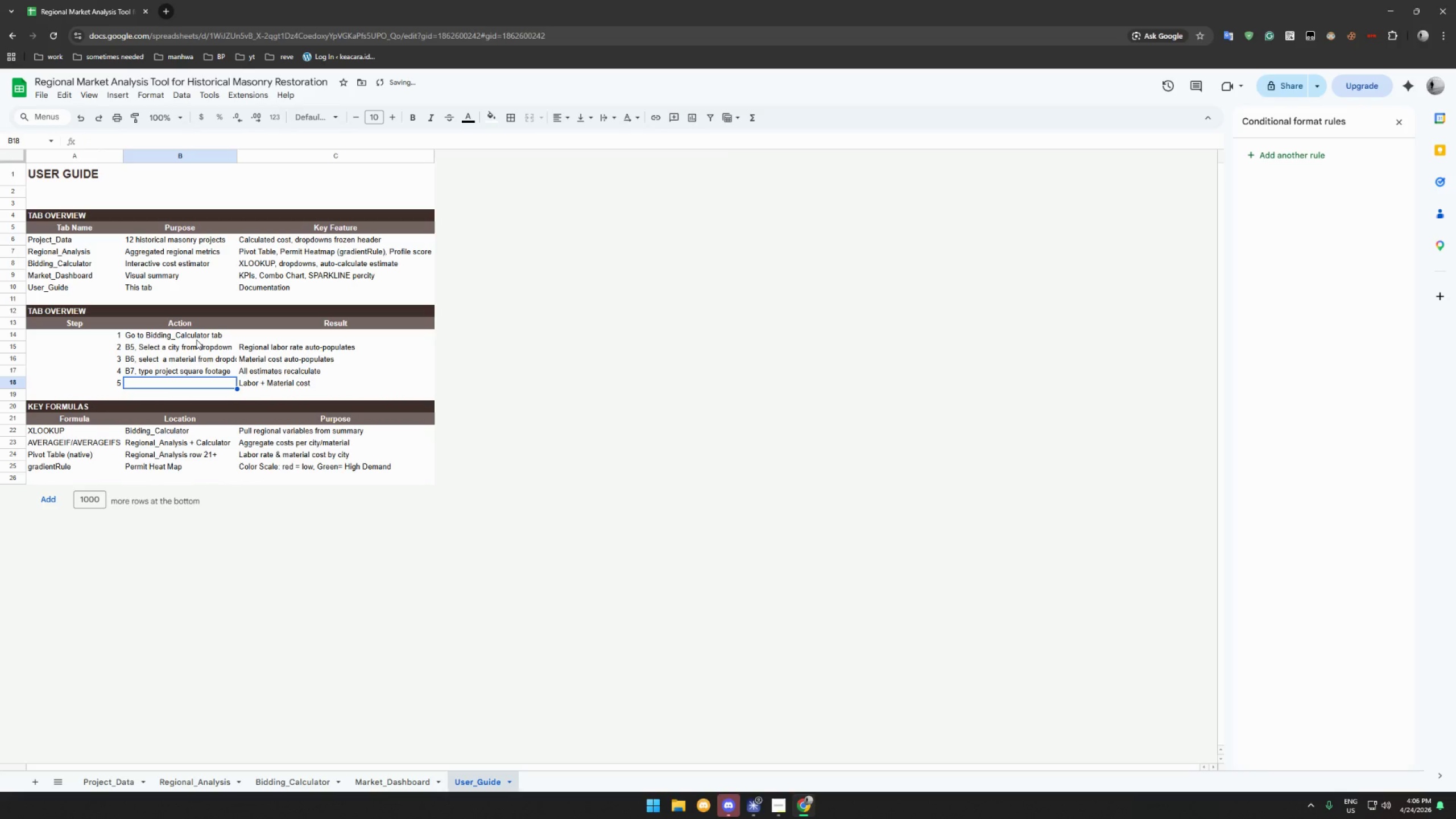 
type(Read row 17 for total estimate)
 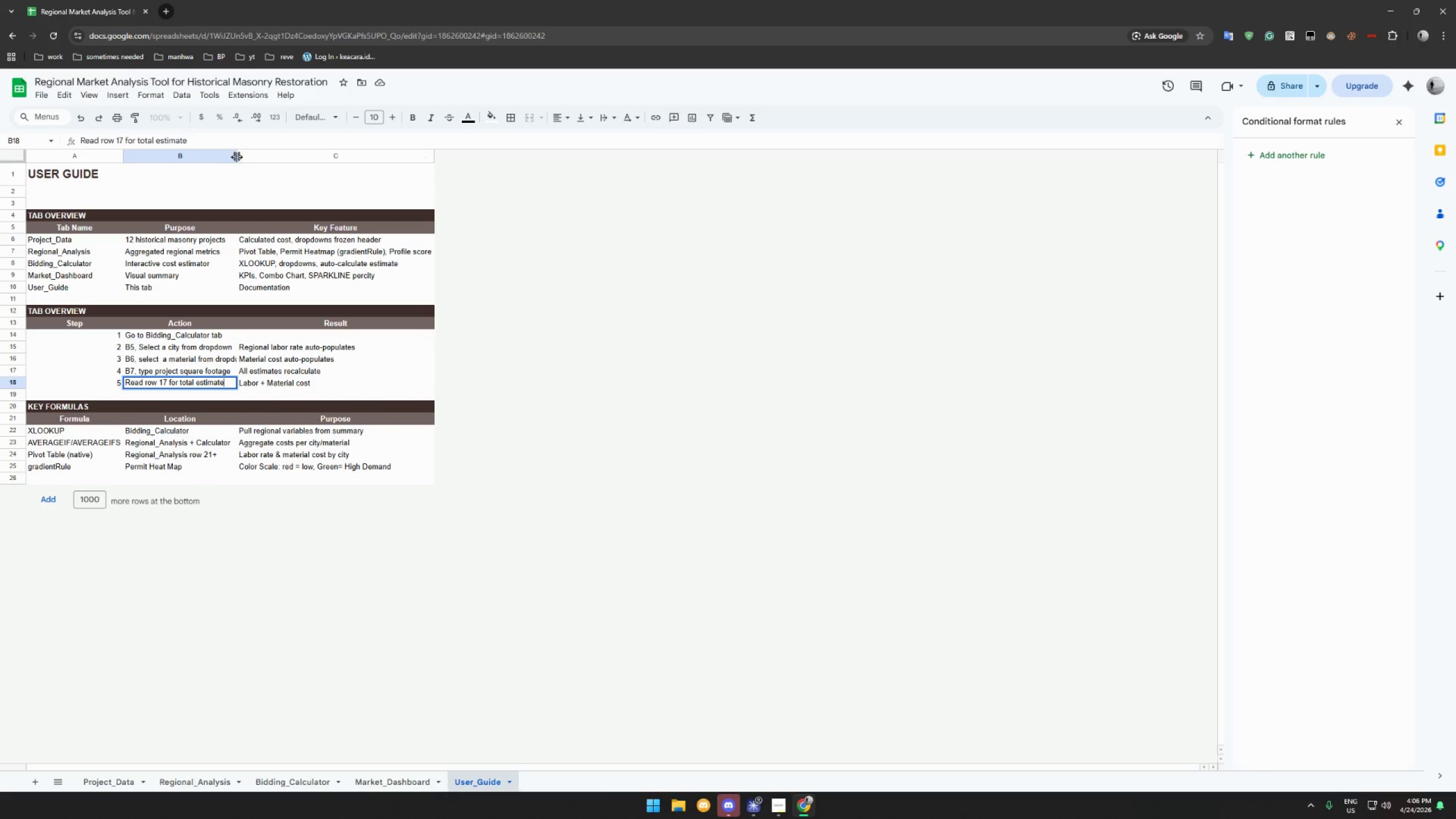 
double_click([237, 156])
 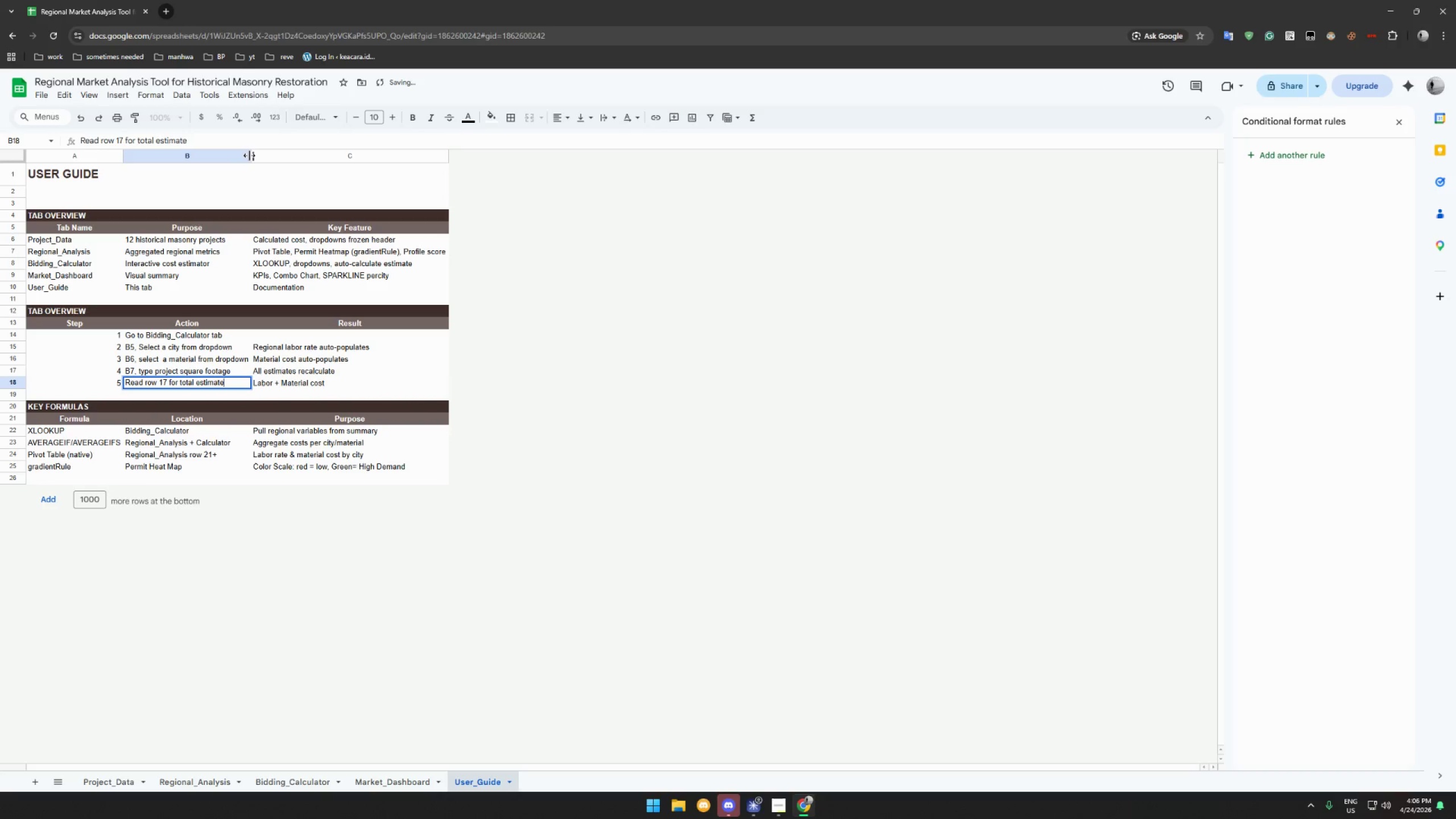 
left_click_drag(start_coordinate=[250, 155], to_coordinate=[277, 156])
 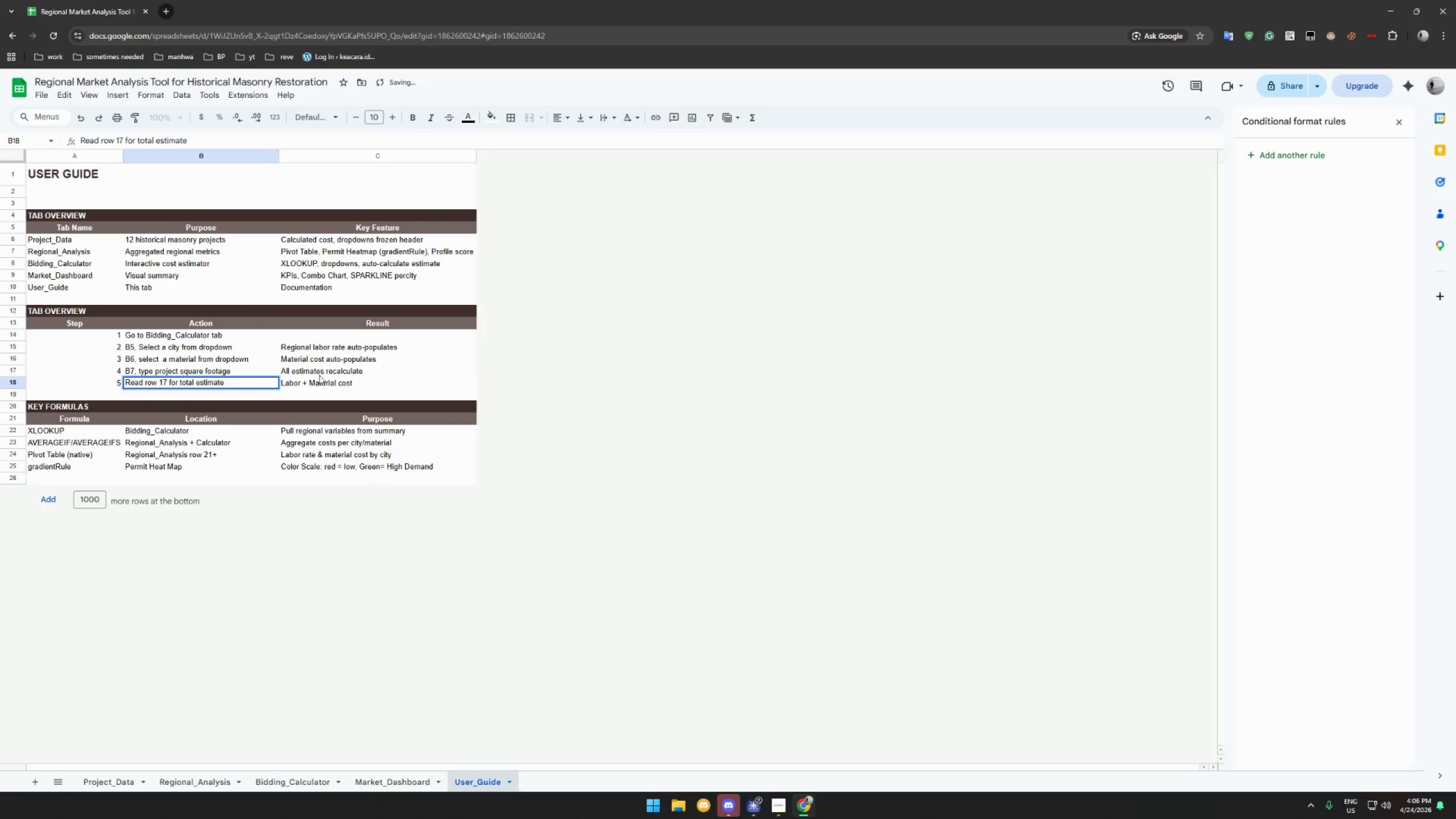 